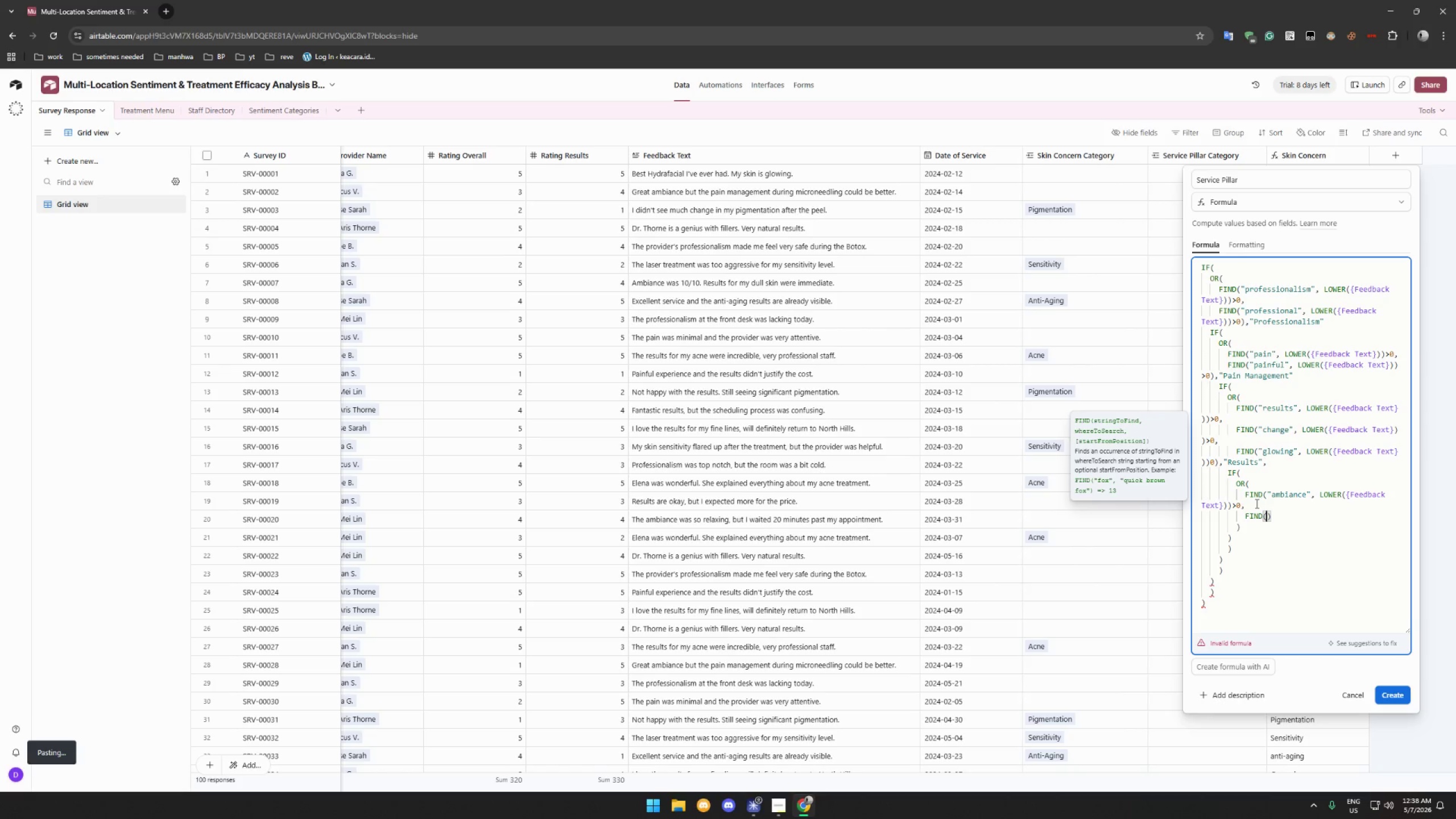 
type("R)
key(Backspace)
type(relaxing)
 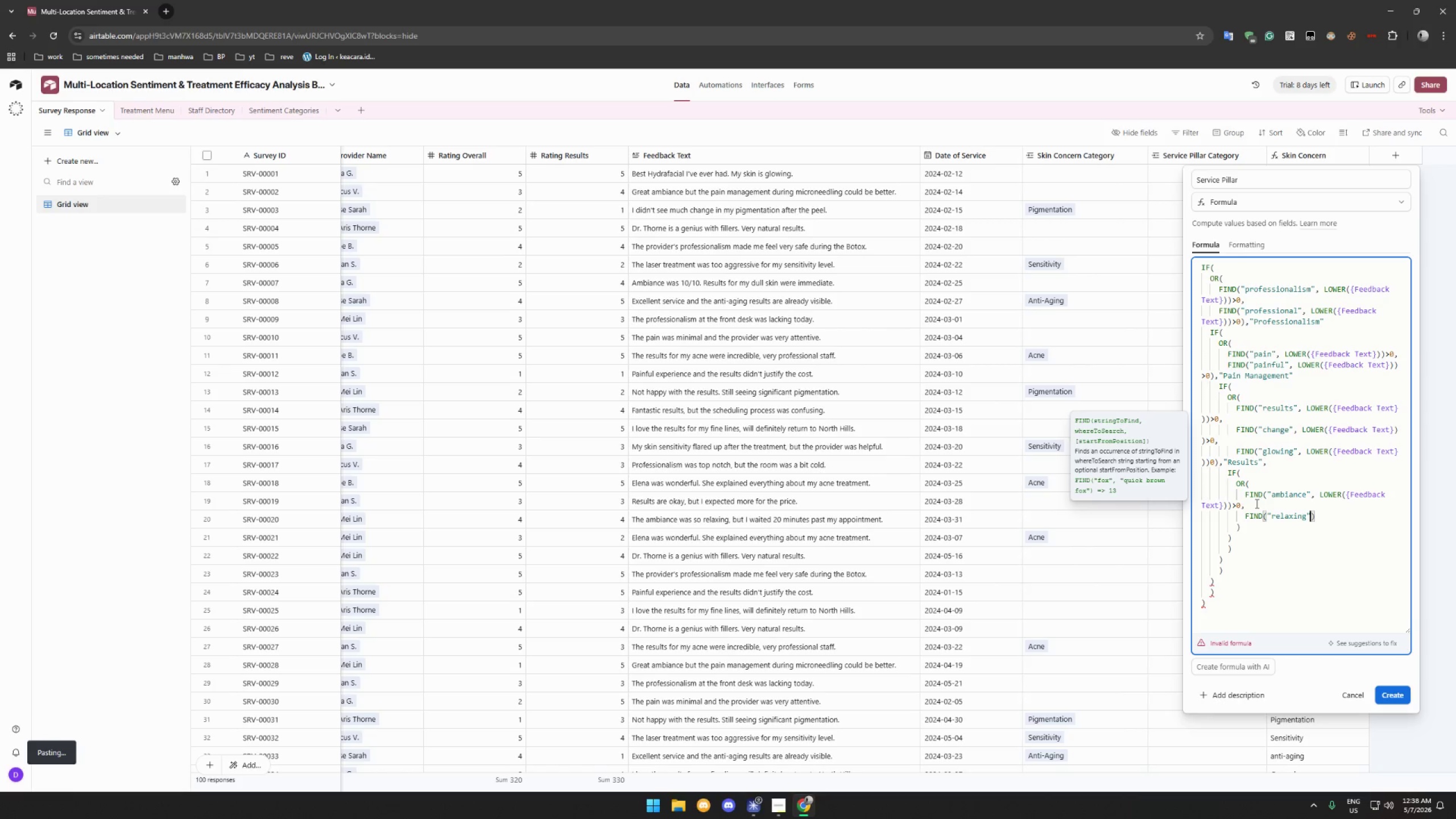 
 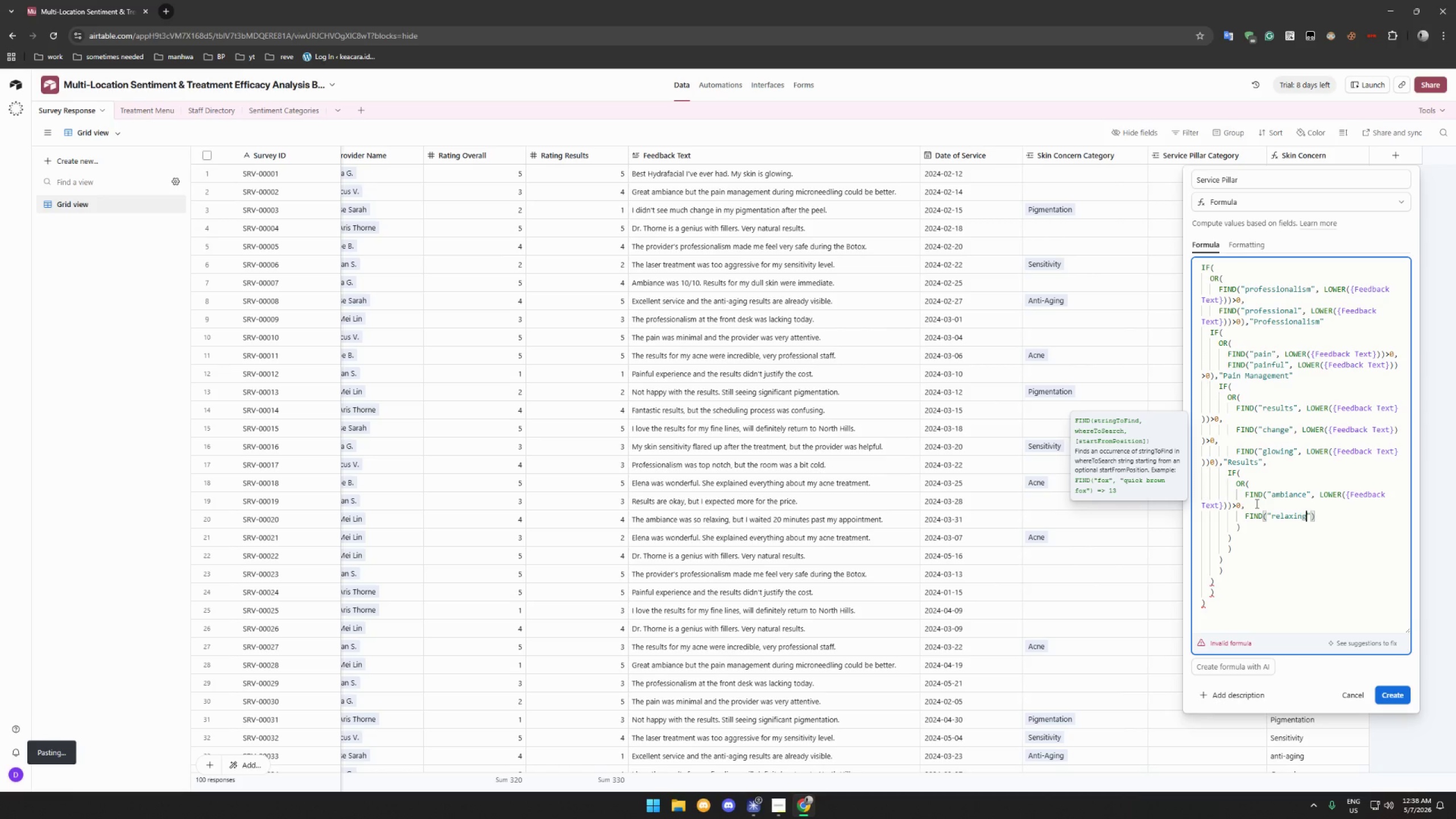 
key(ArrowRight)
 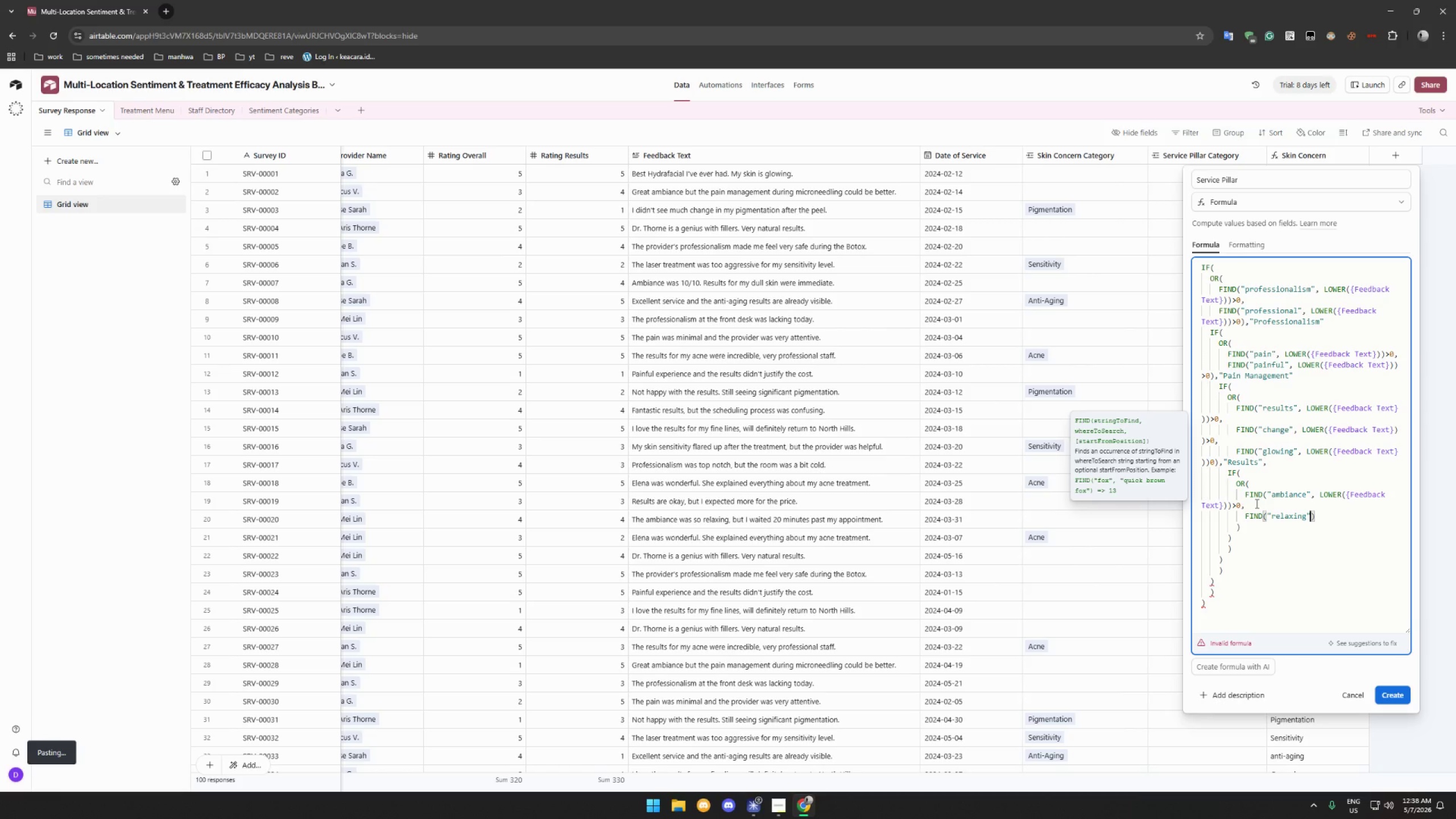 
type(, LOWER({Fe)
 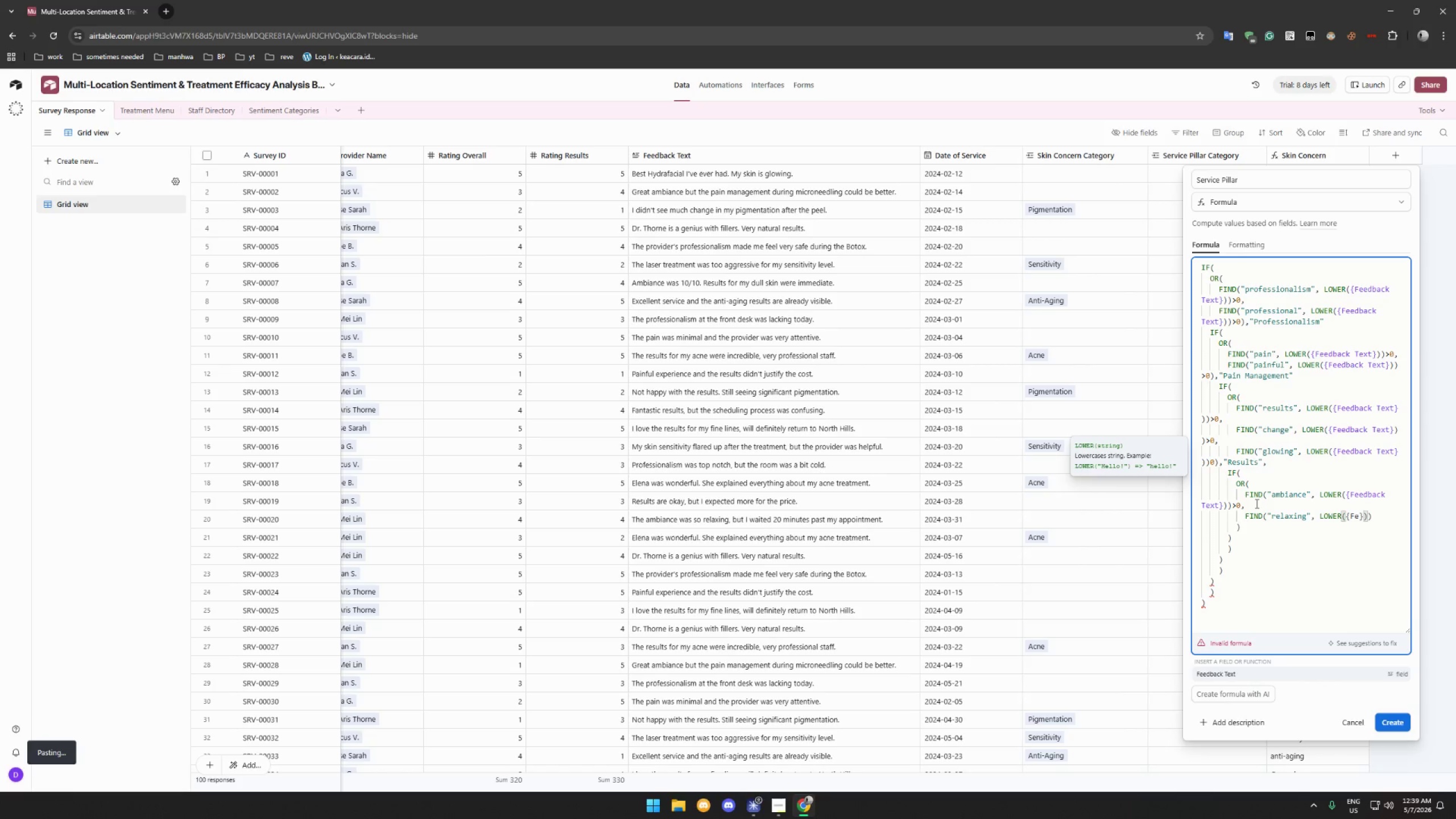 
left_click([1217, 674])
 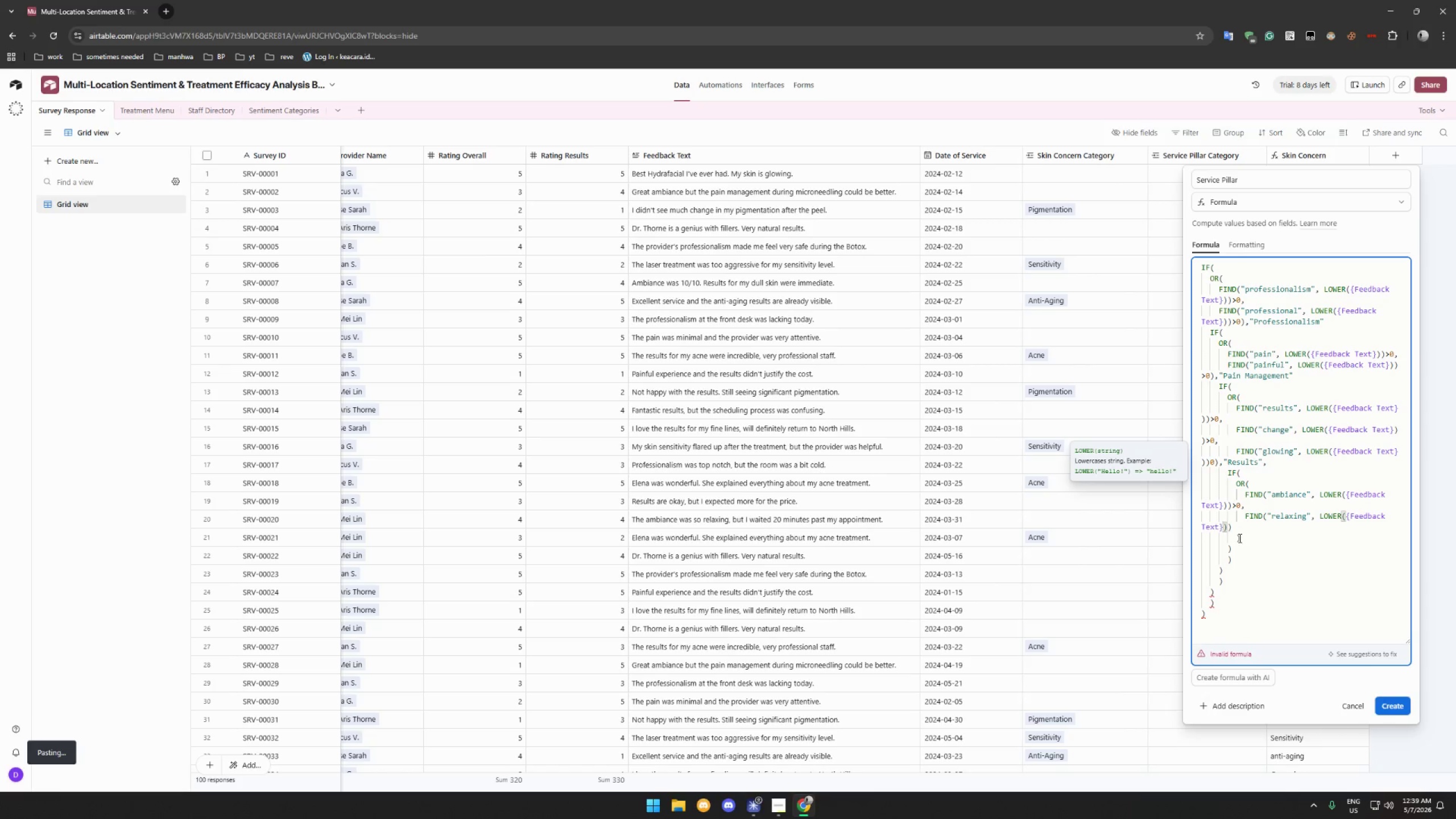 
left_click([1239, 530])
 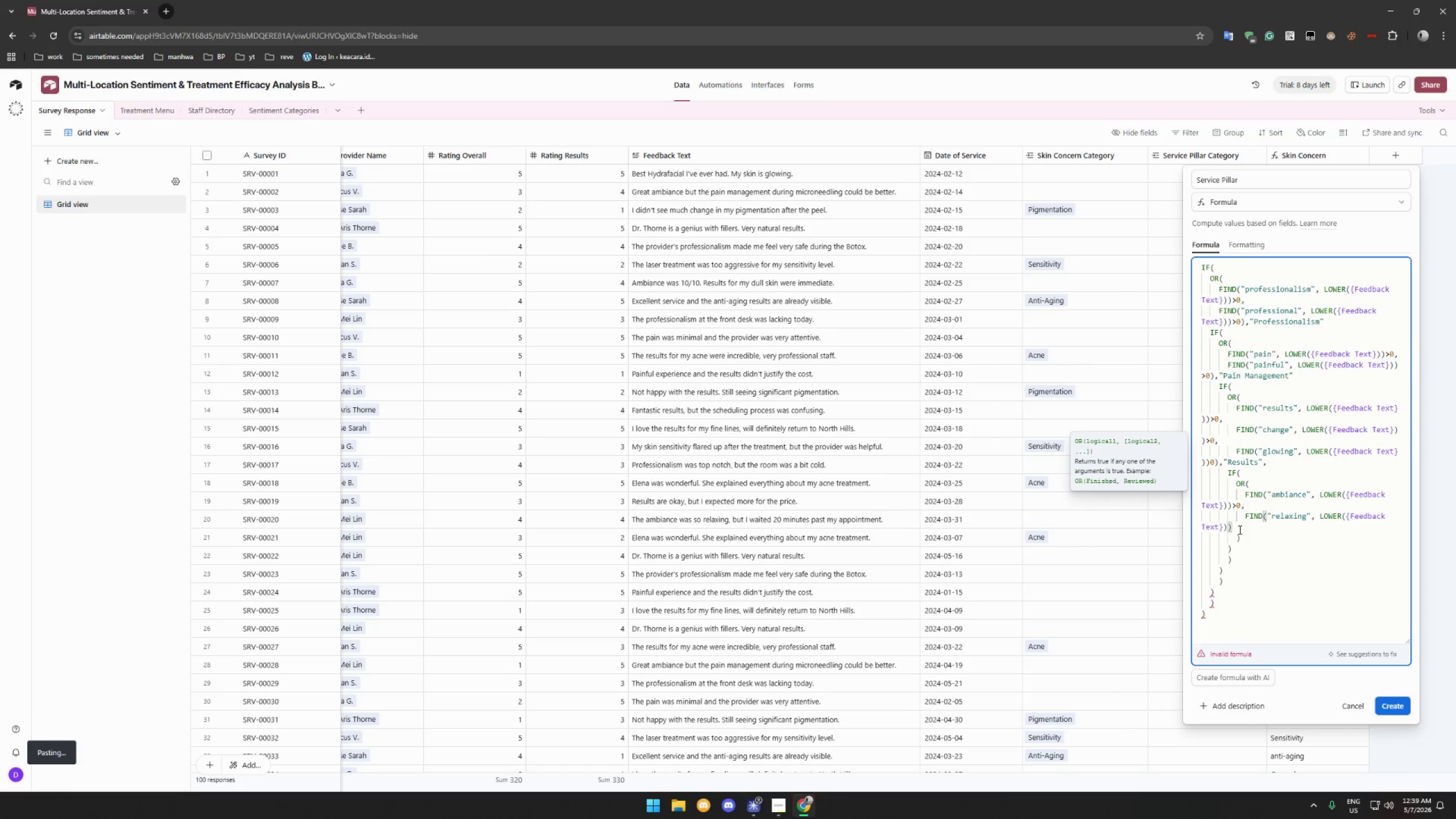 
type(>0)m)
key(Backspace)
type(, "Ambiance)
 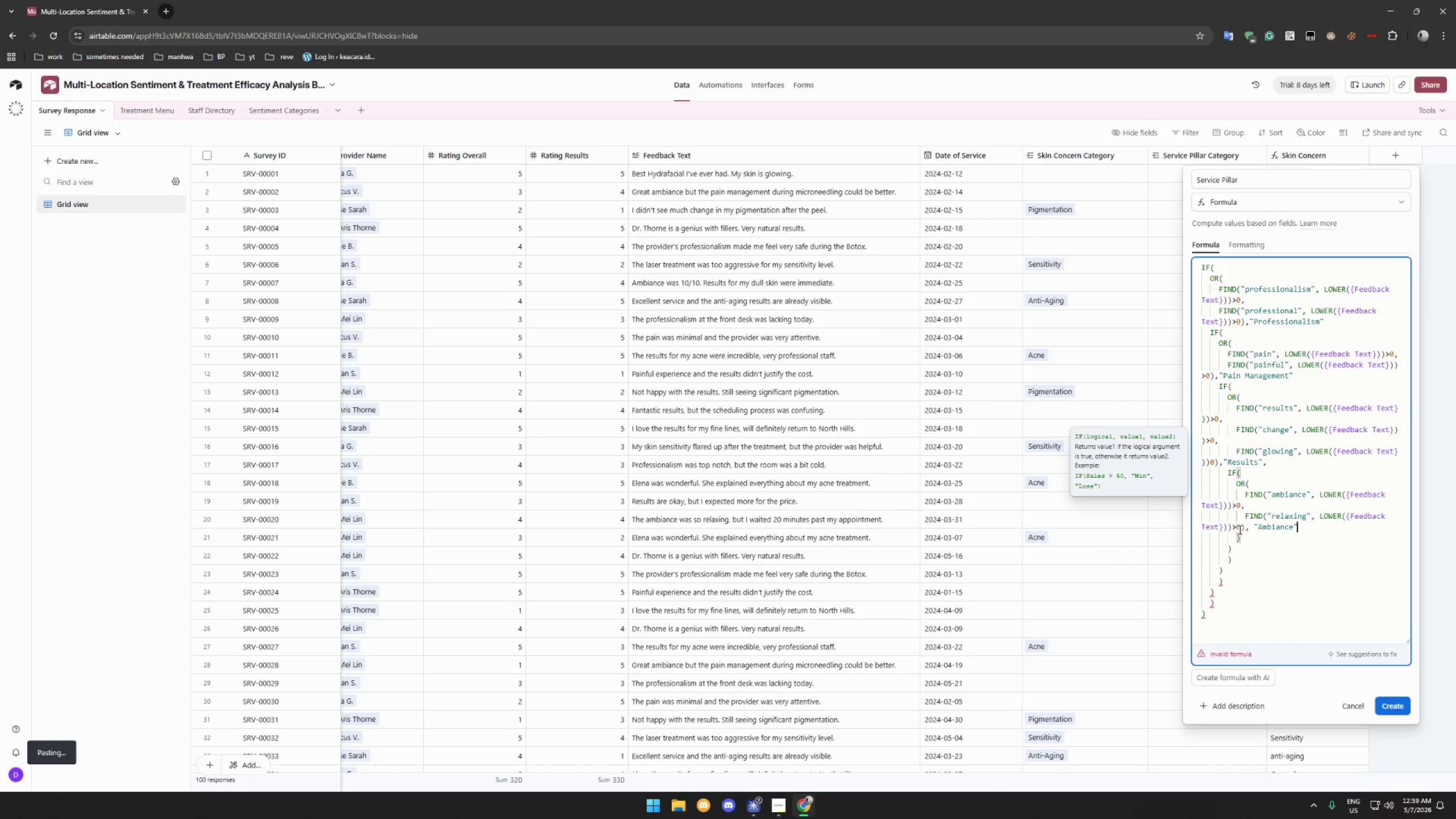 
 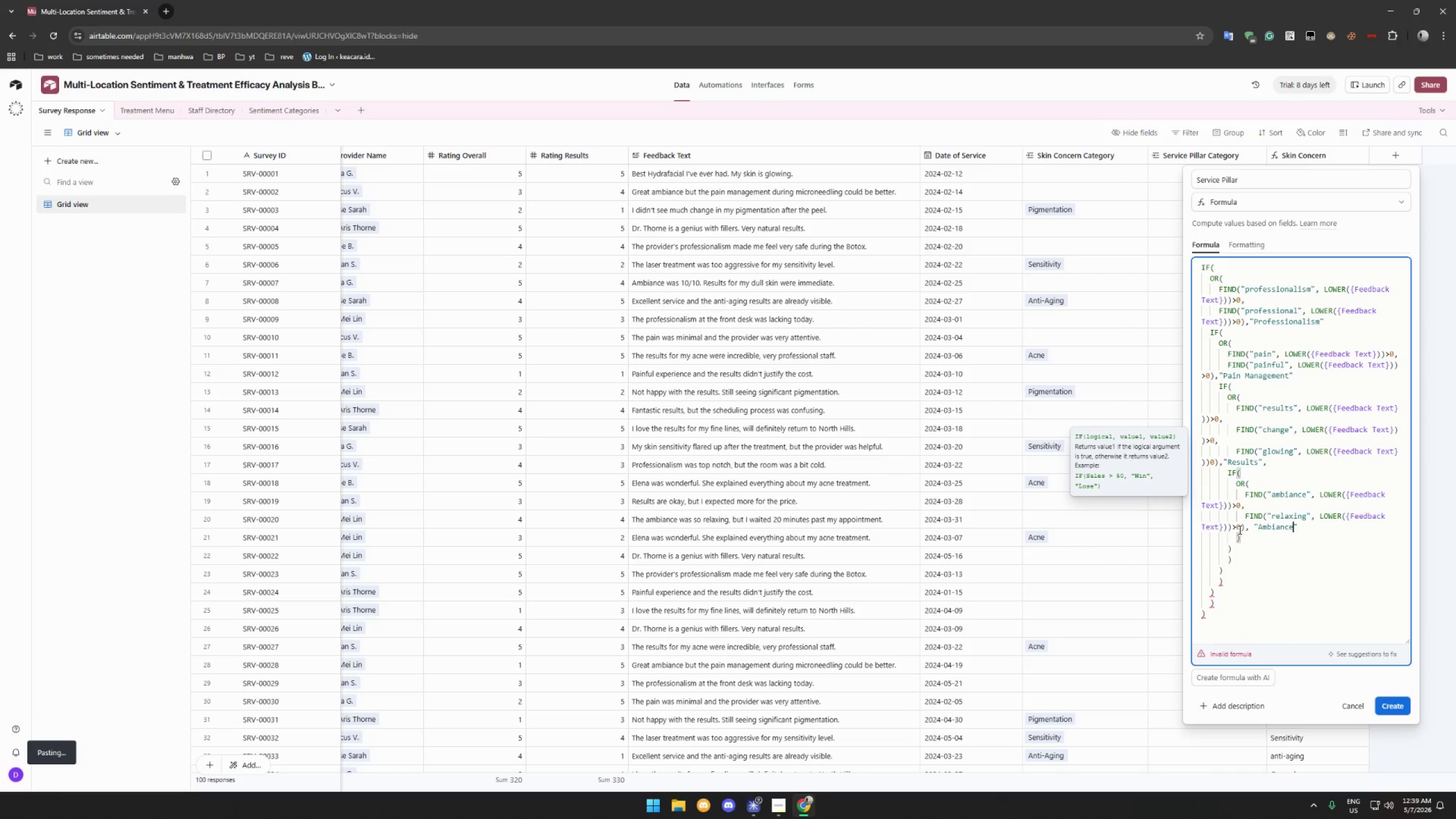 
key(ArrowRight)
 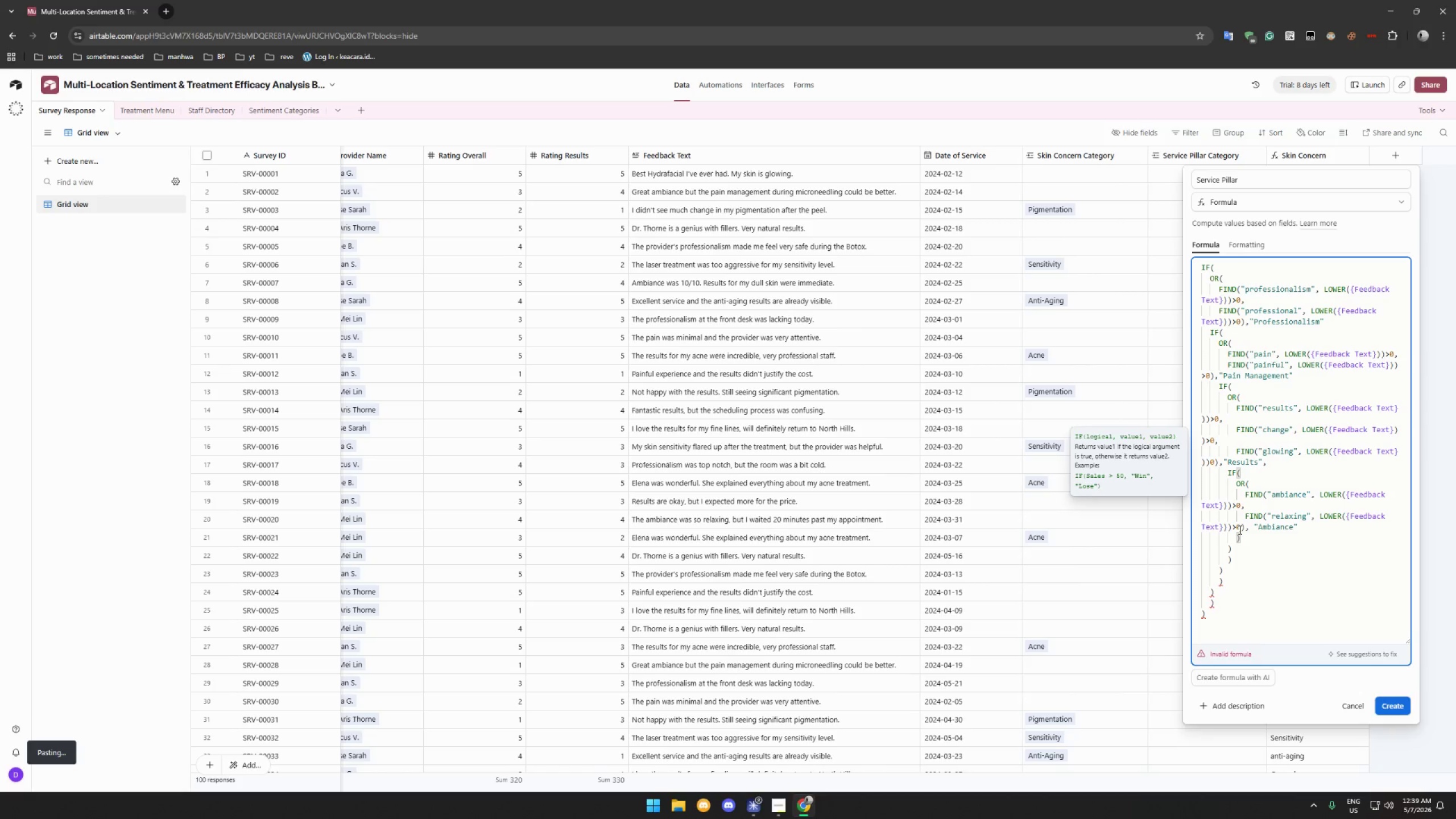 
key(Comma)
 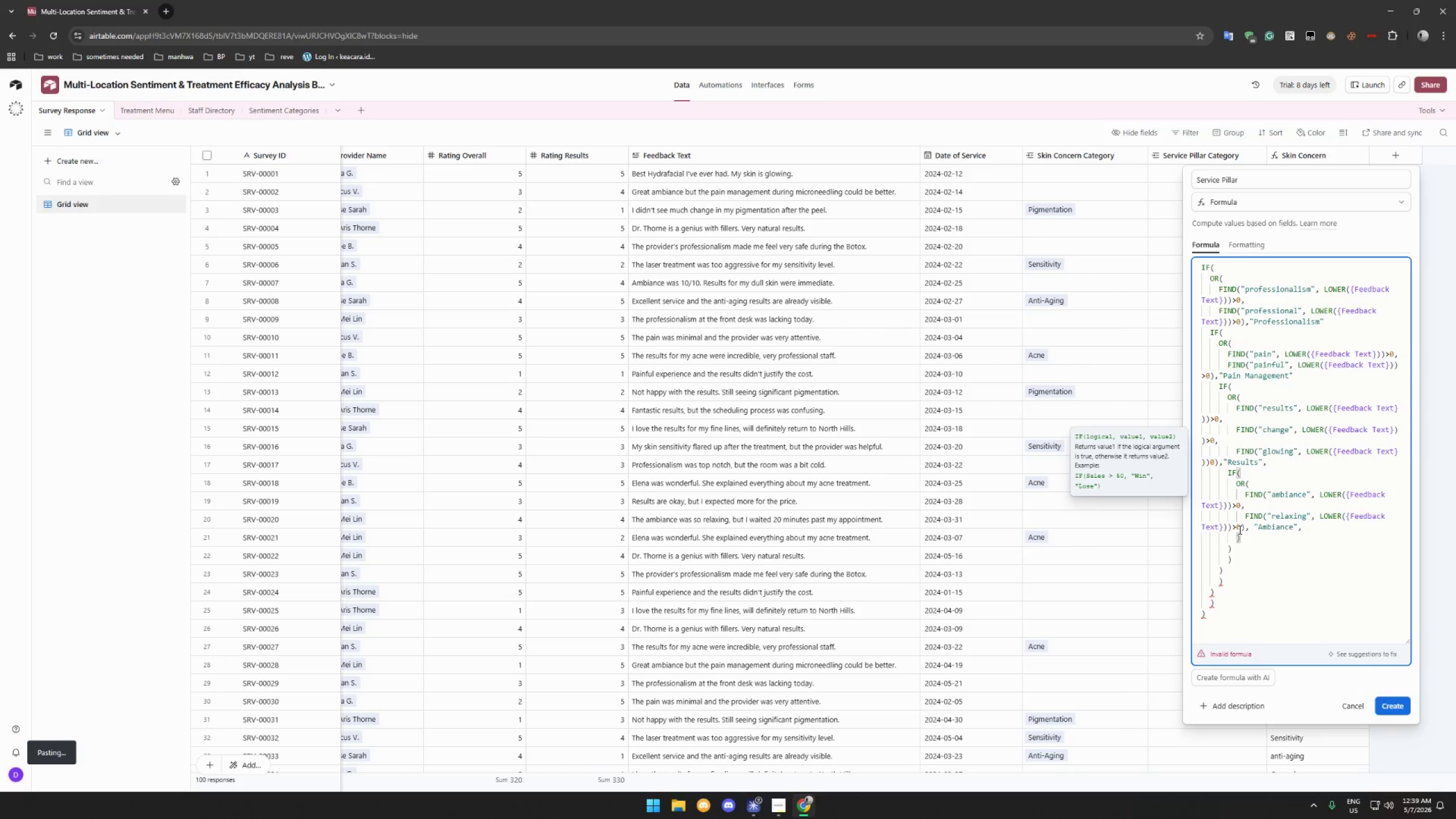 
type("General)
 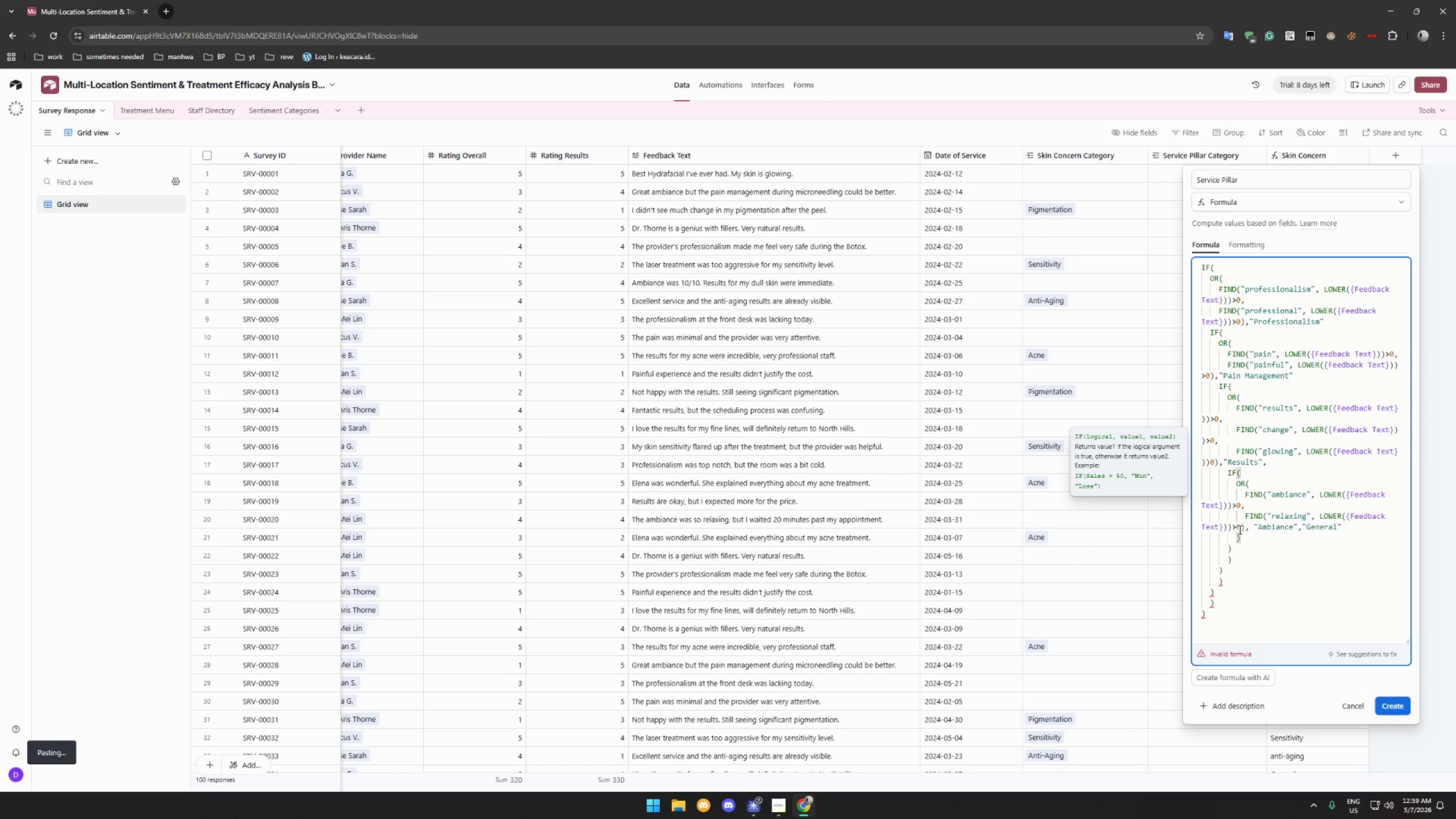 
key(ArrowRight)
 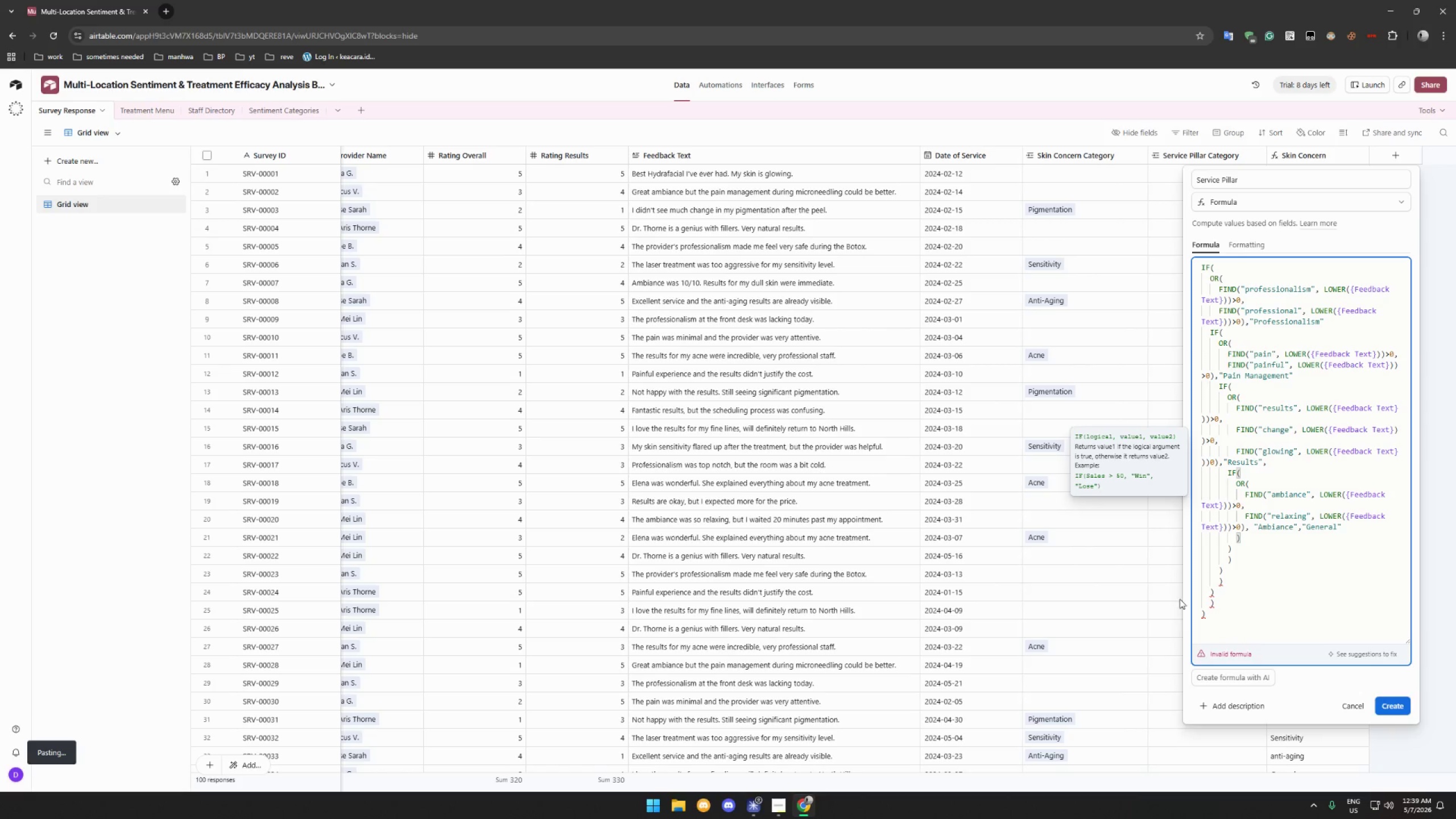 
left_click_drag(start_coordinate=[1221, 617], to_coordinate=[1192, 582])
 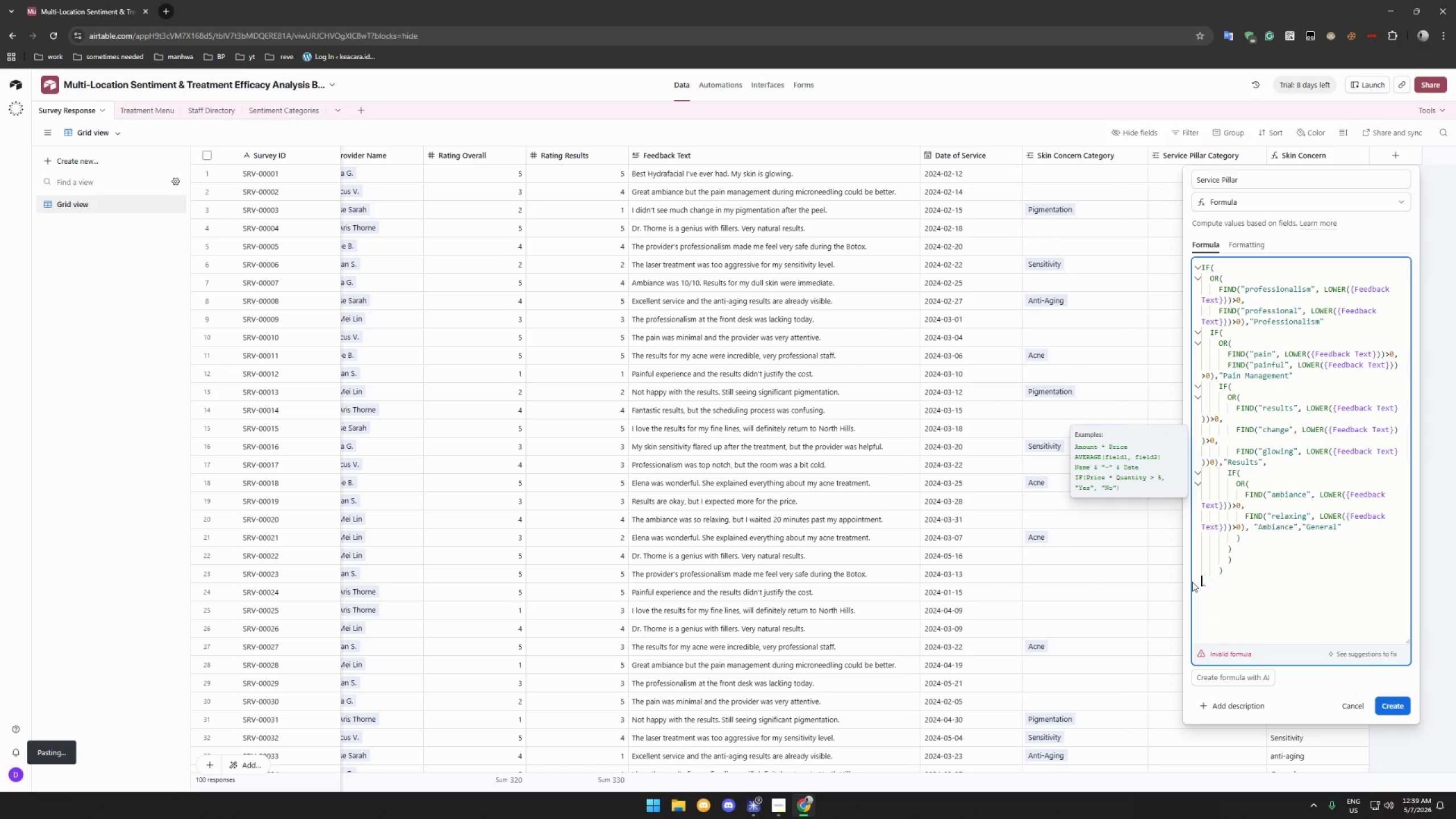 
key(Backspace)
 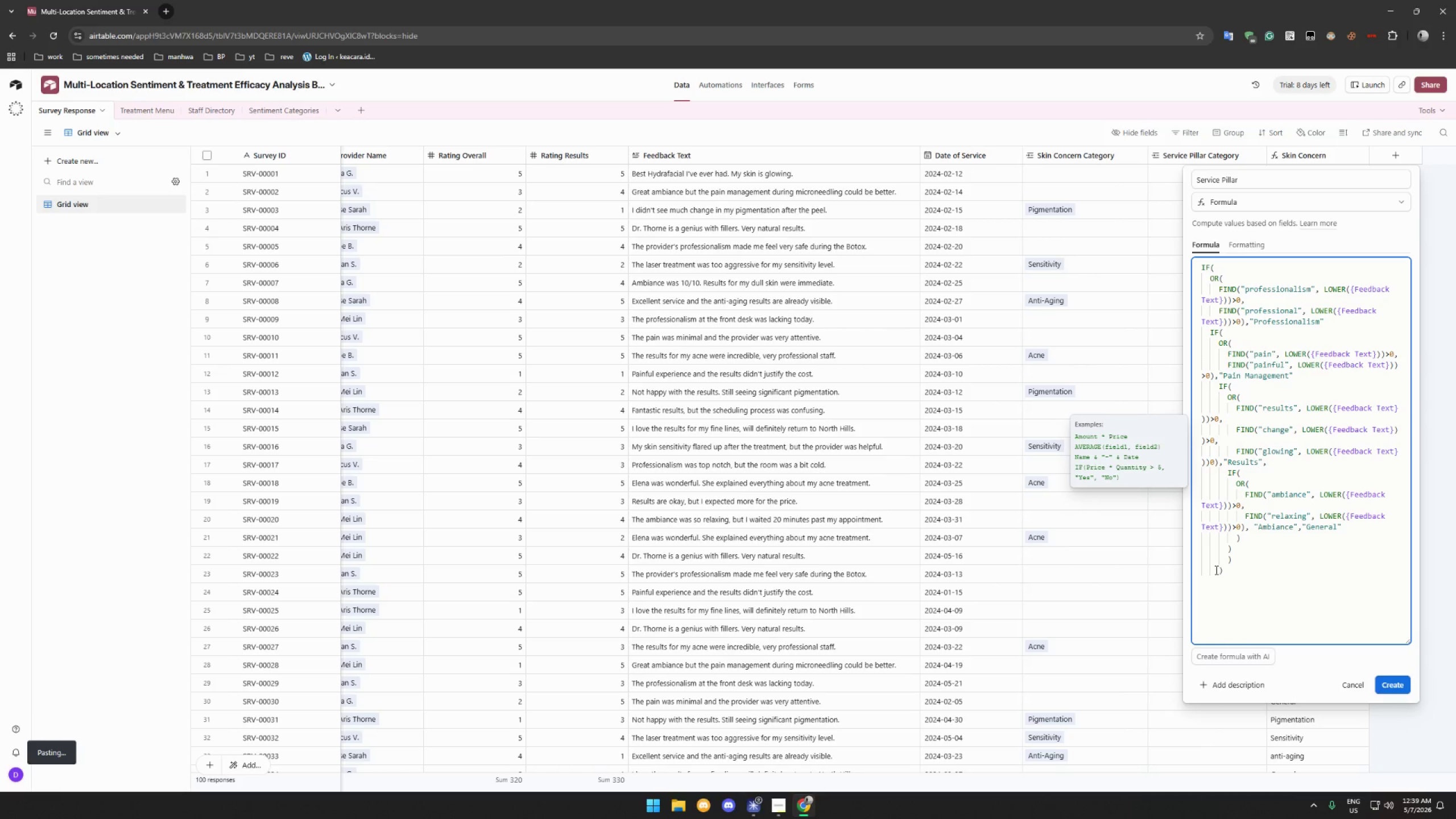 
left_click_drag(start_coordinate=[1217, 570], to_coordinate=[1196, 572])
 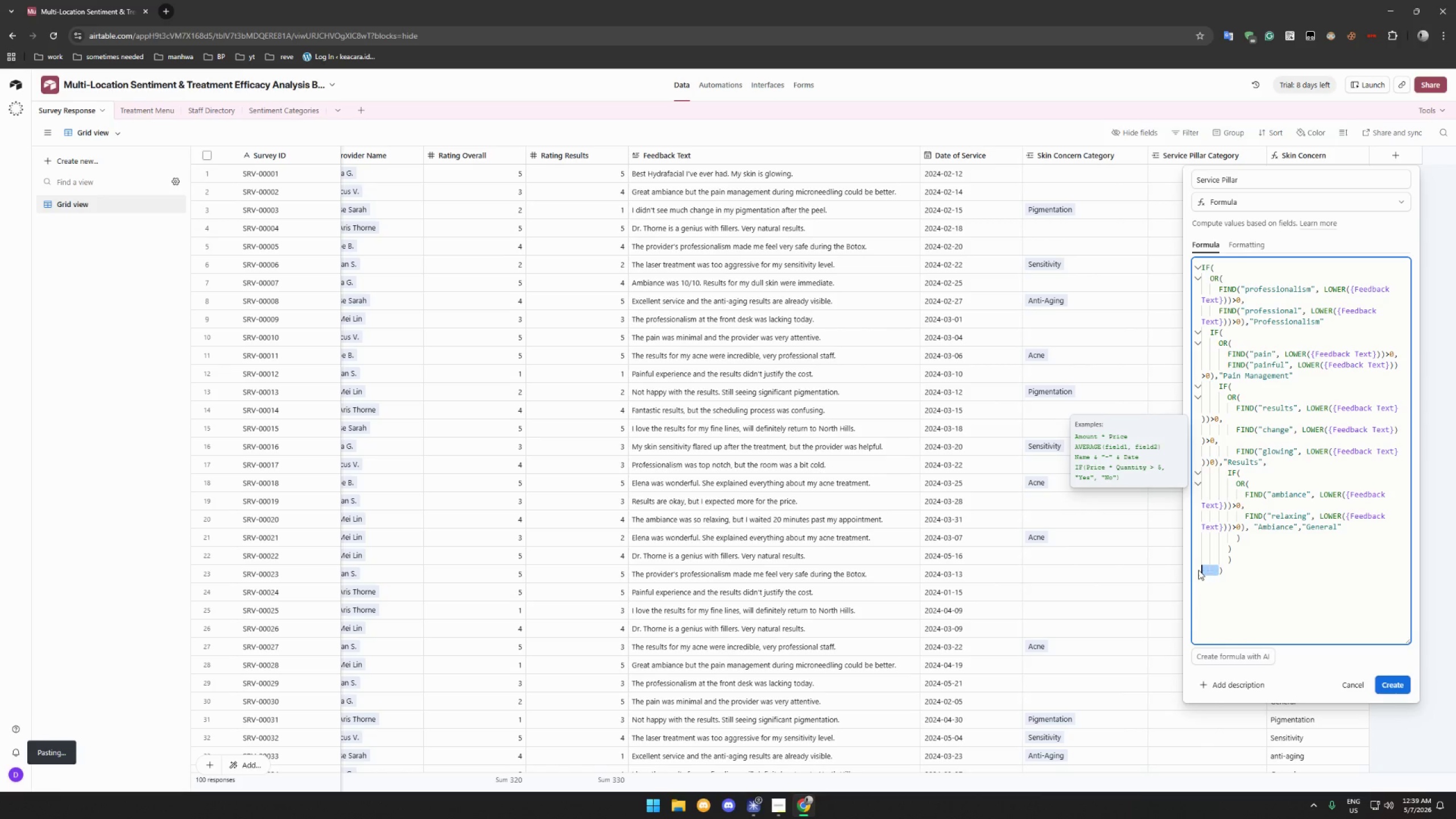 
key(Backspace)
 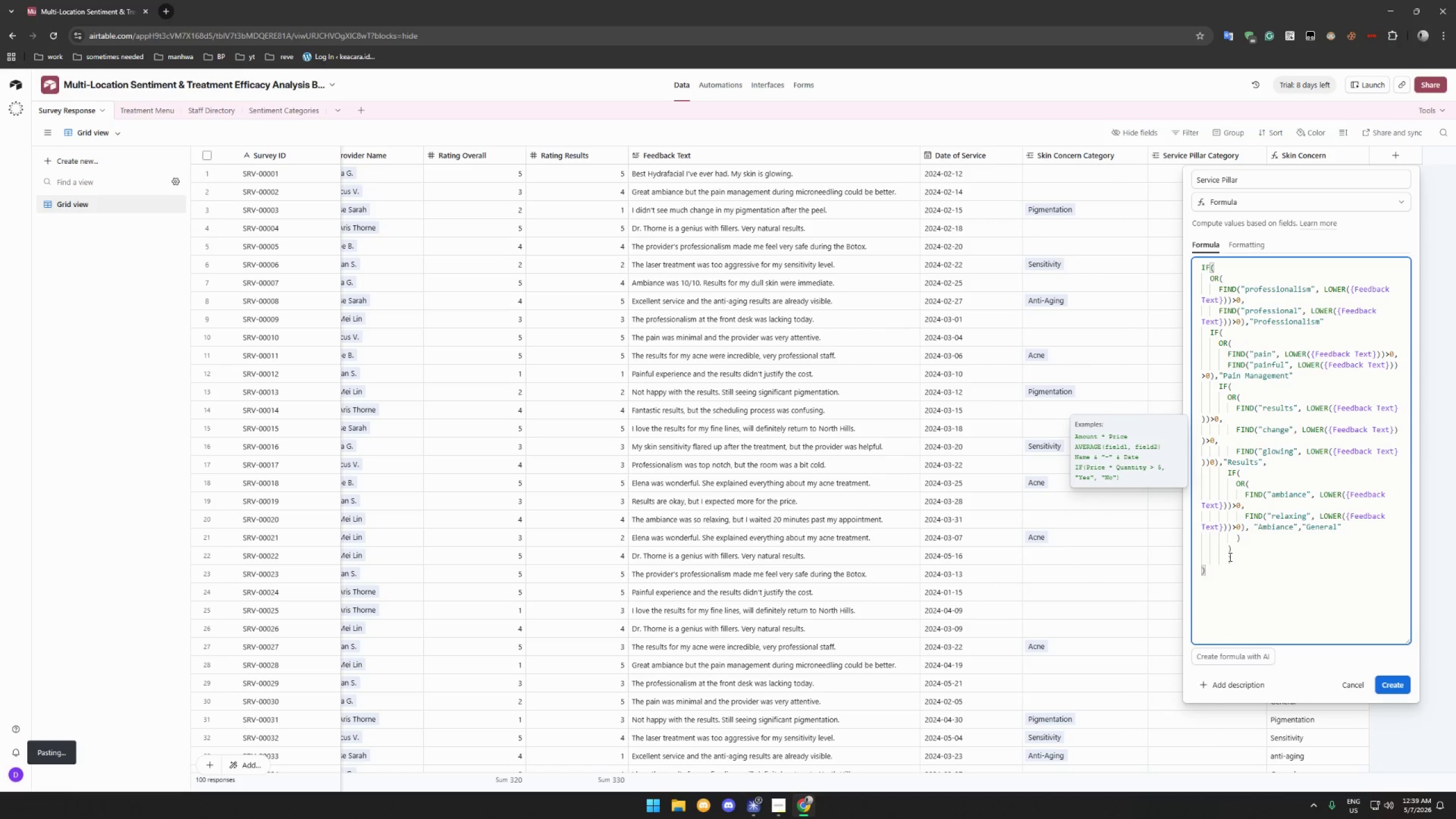 
left_click_drag(start_coordinate=[1229, 557], to_coordinate=[1212, 558])
 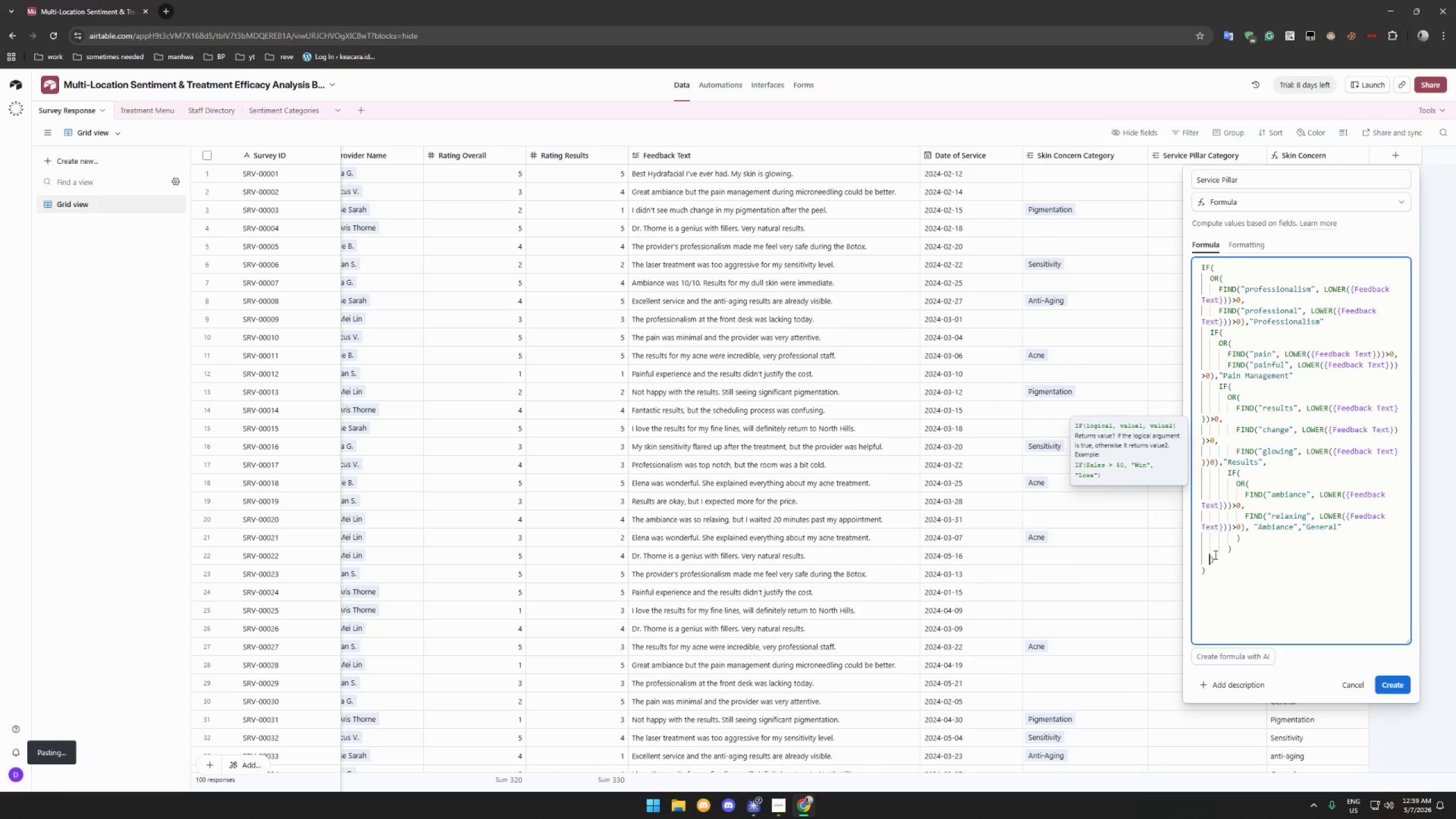 
key(Backspace)
 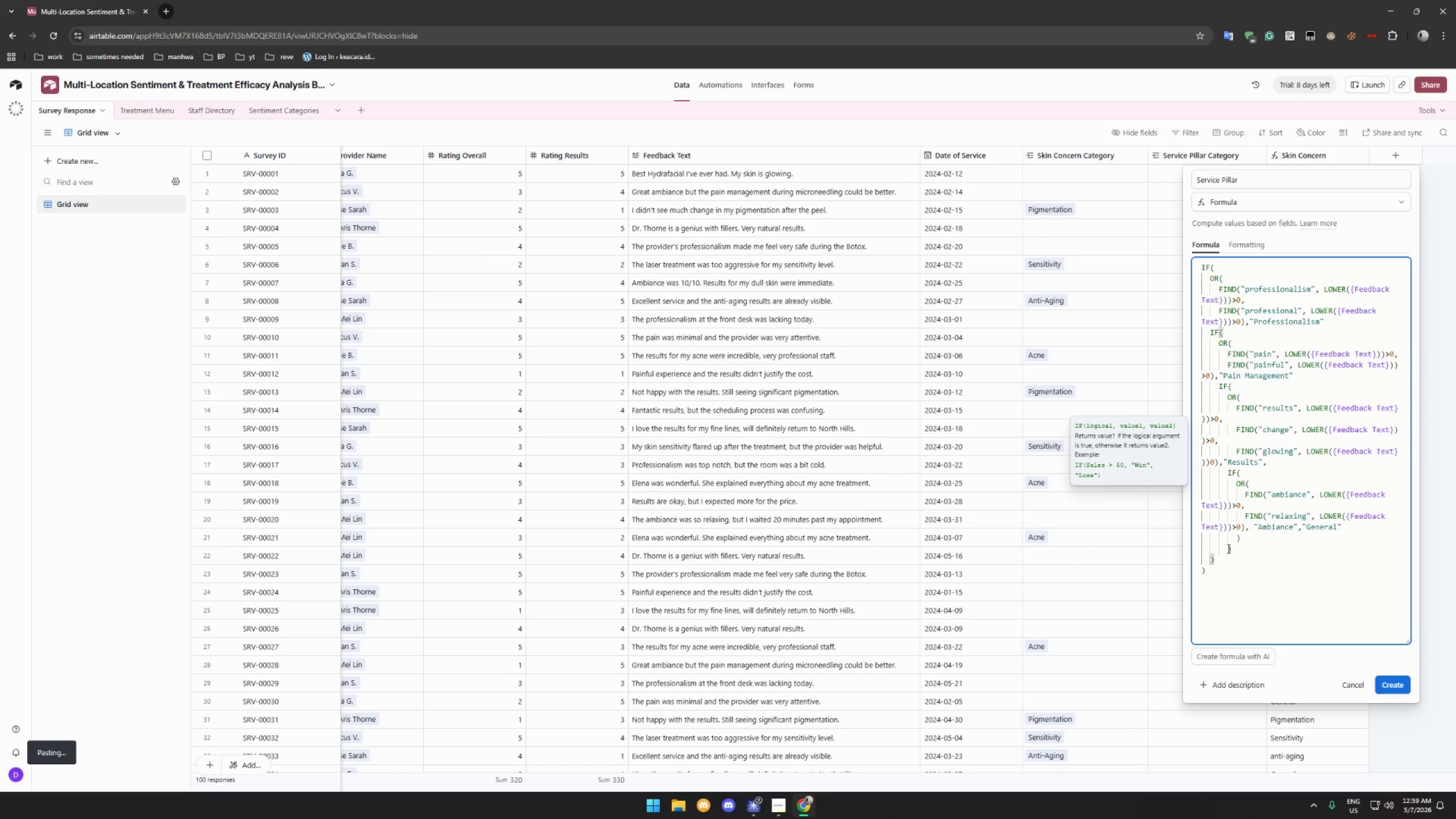 
left_click_drag(start_coordinate=[1227, 548], to_coordinate=[1218, 549])
 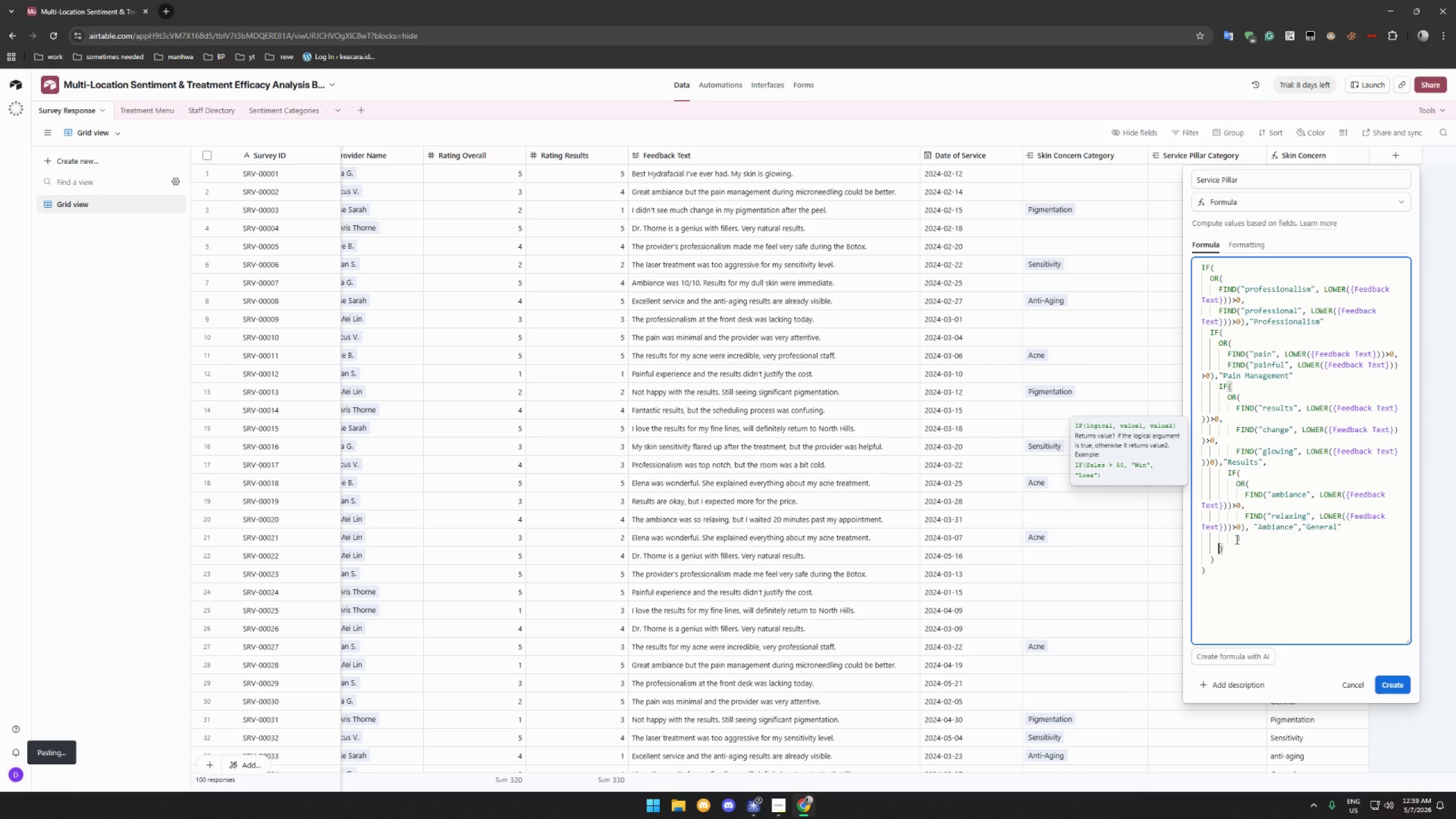 
key(Backspace)
 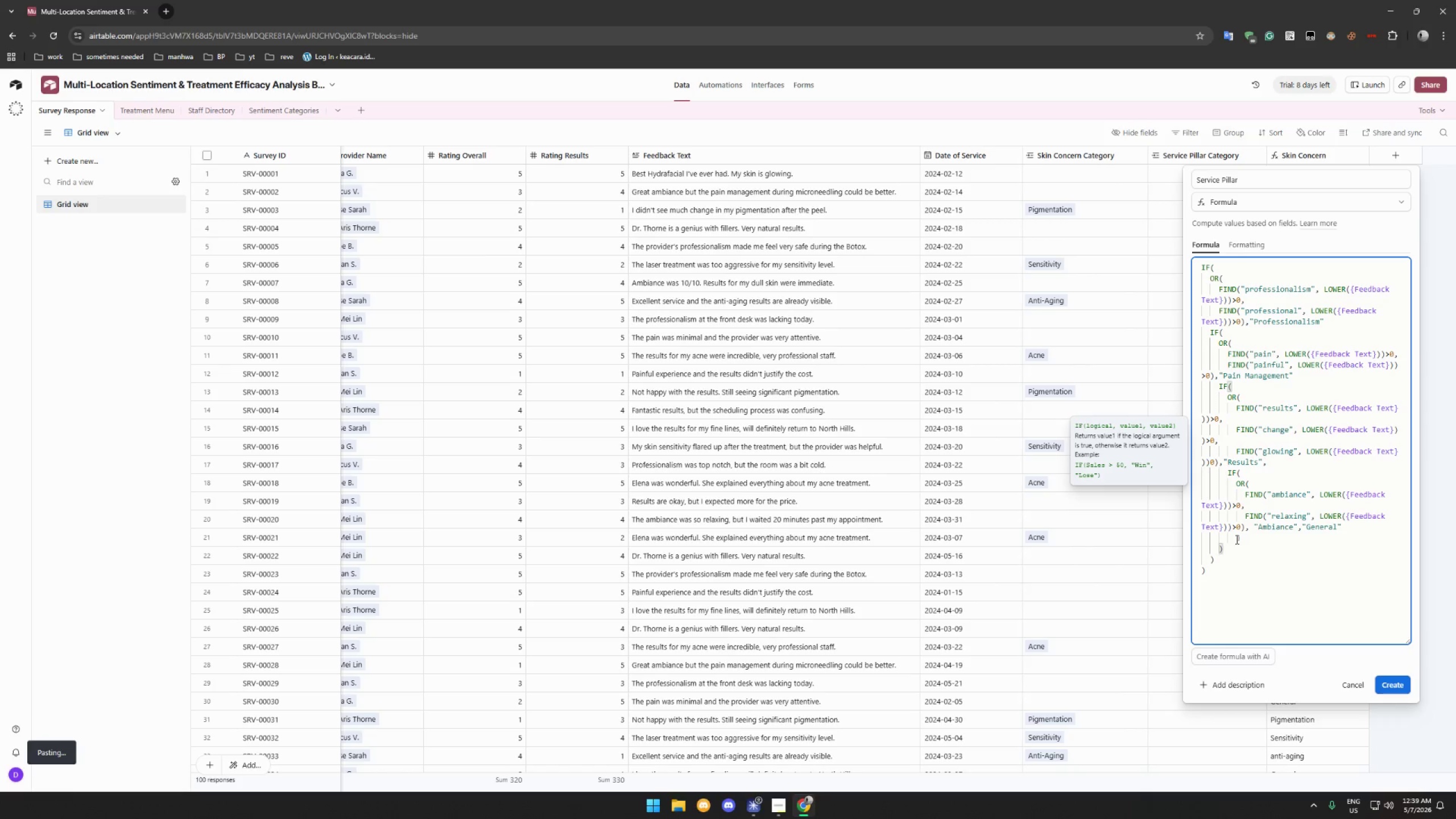 
left_click_drag(start_coordinate=[1236, 539], to_coordinate=[1230, 539])
 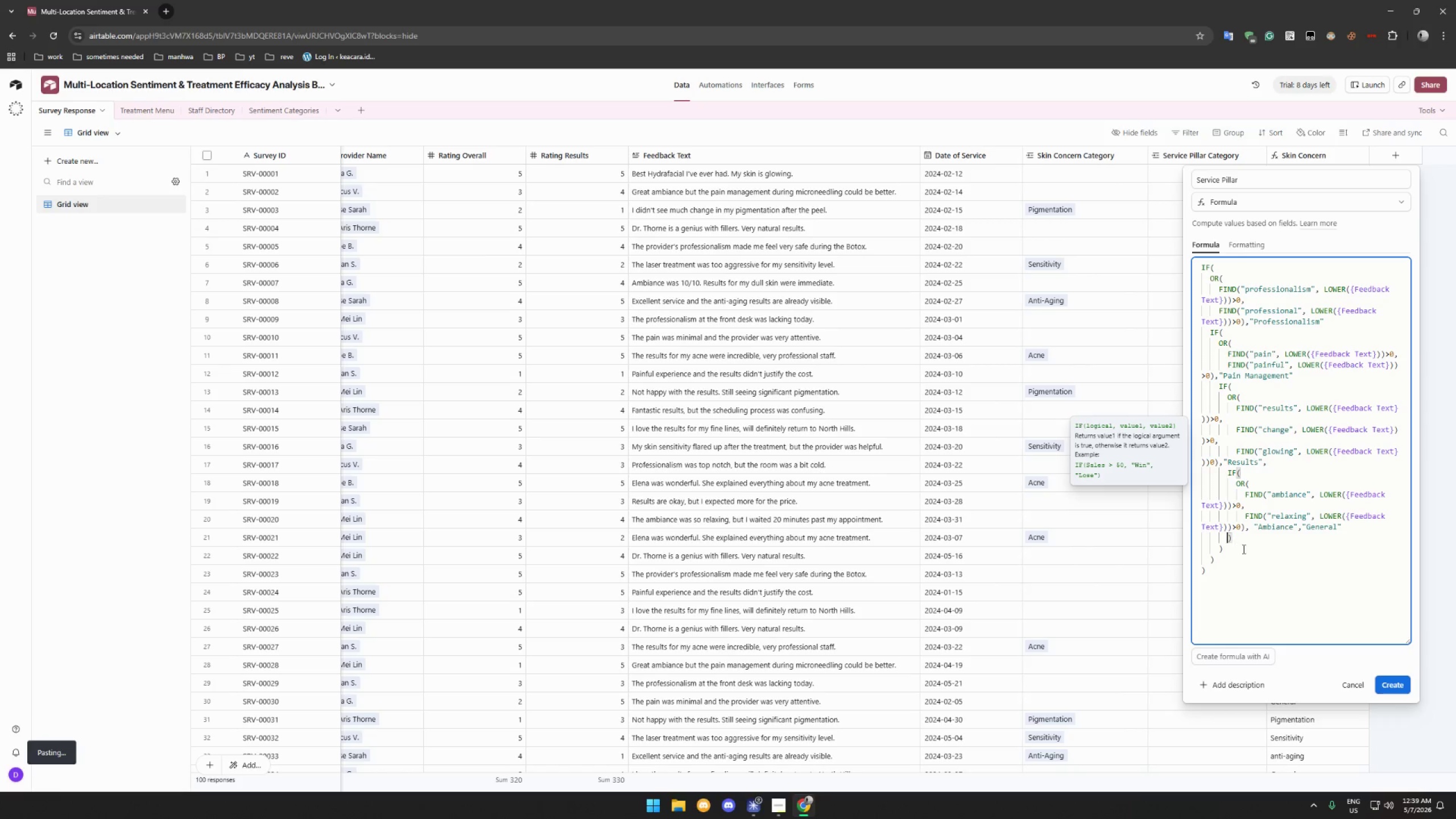 
key(Backspace)
 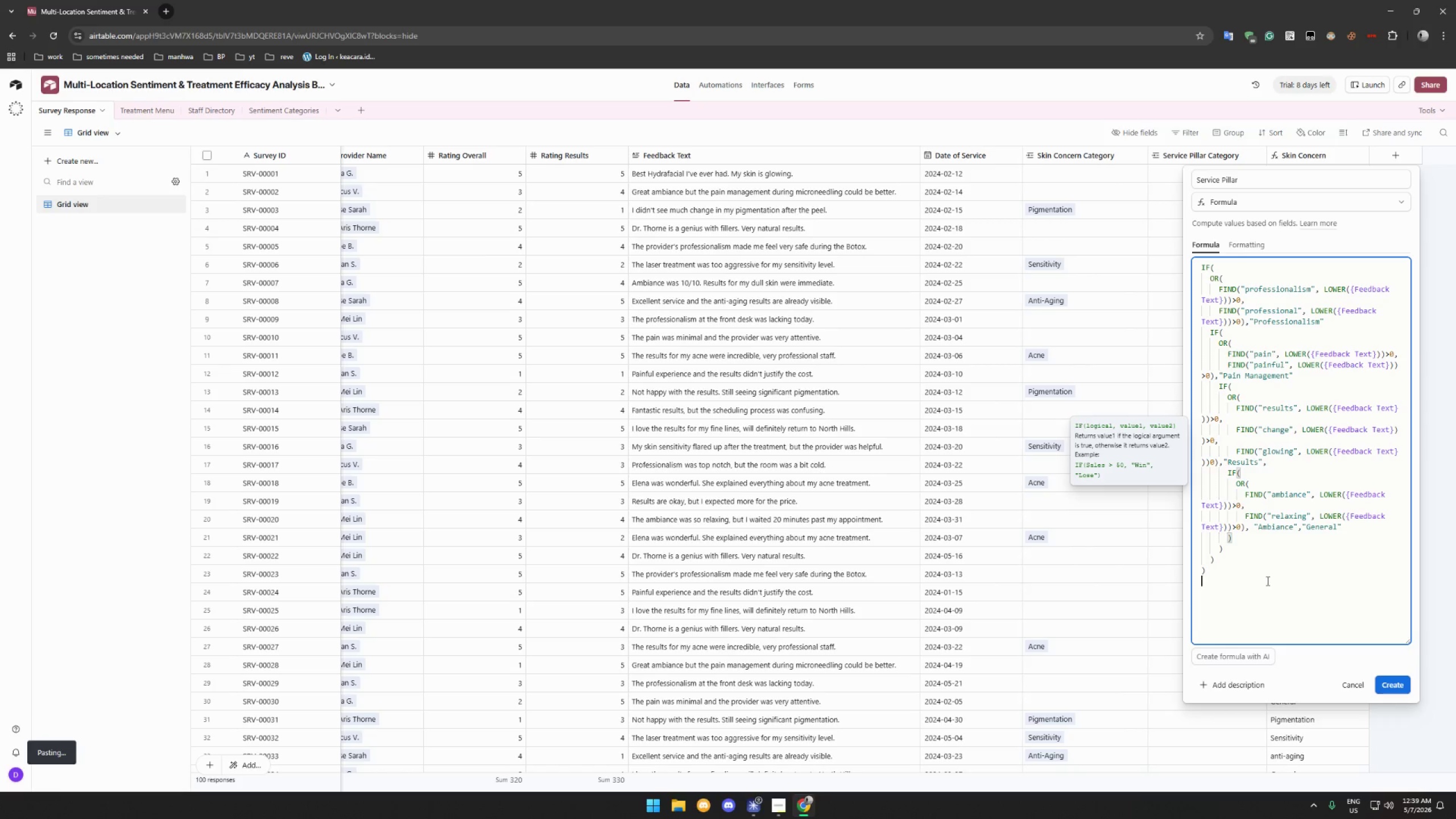 
left_click([1267, 581])
 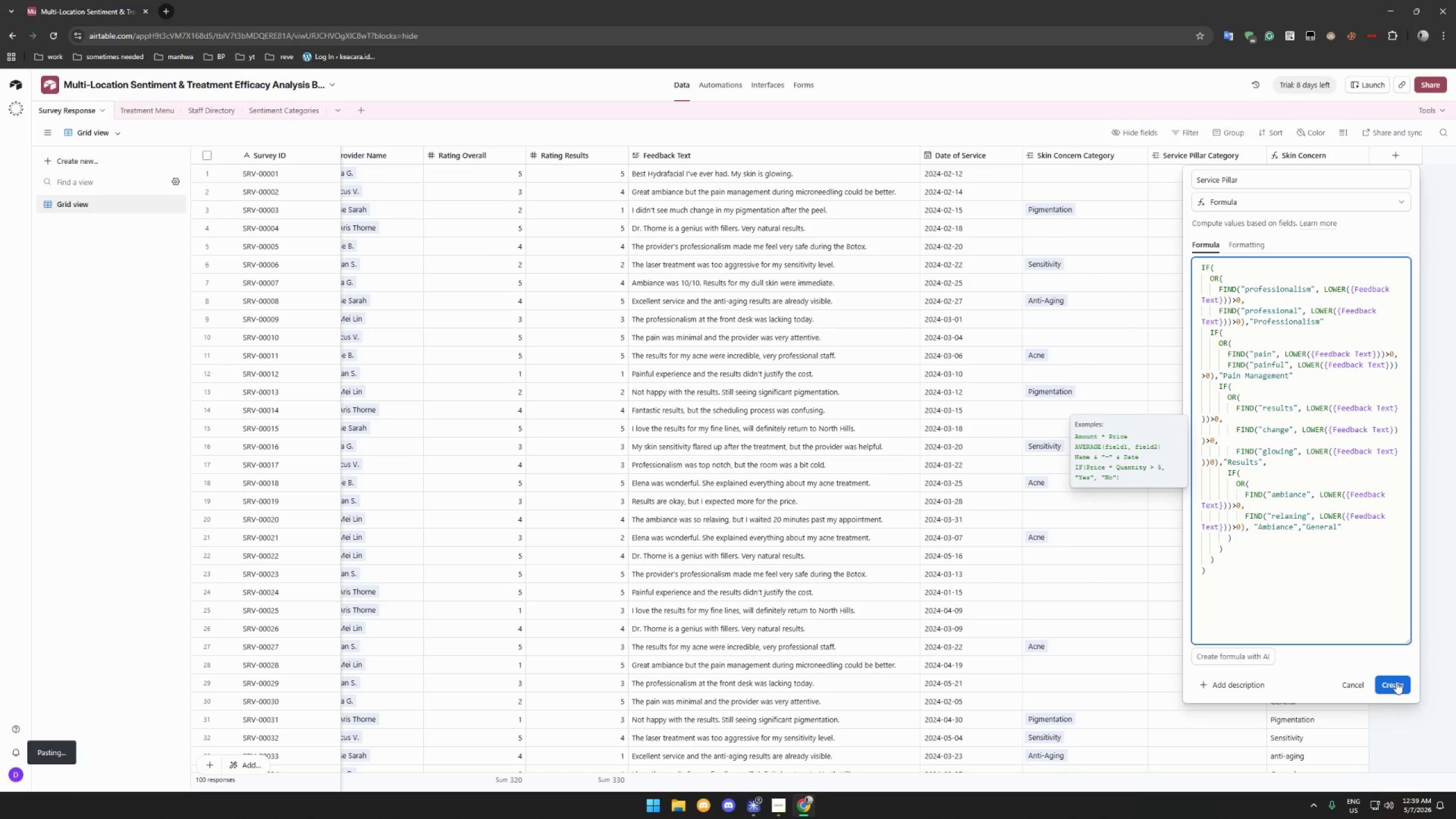 
left_click([1399, 686])
 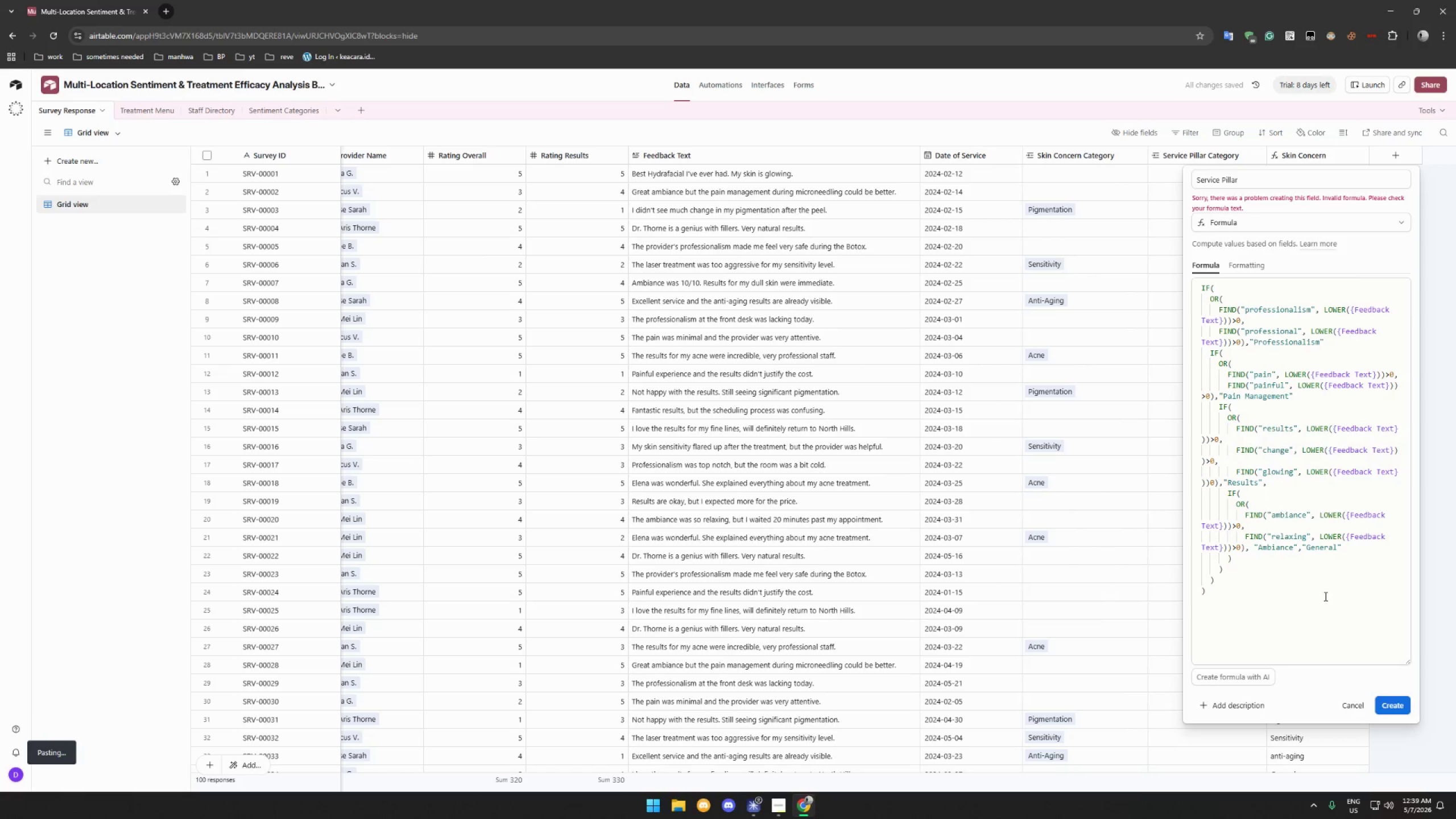 
left_click([1269, 549])
 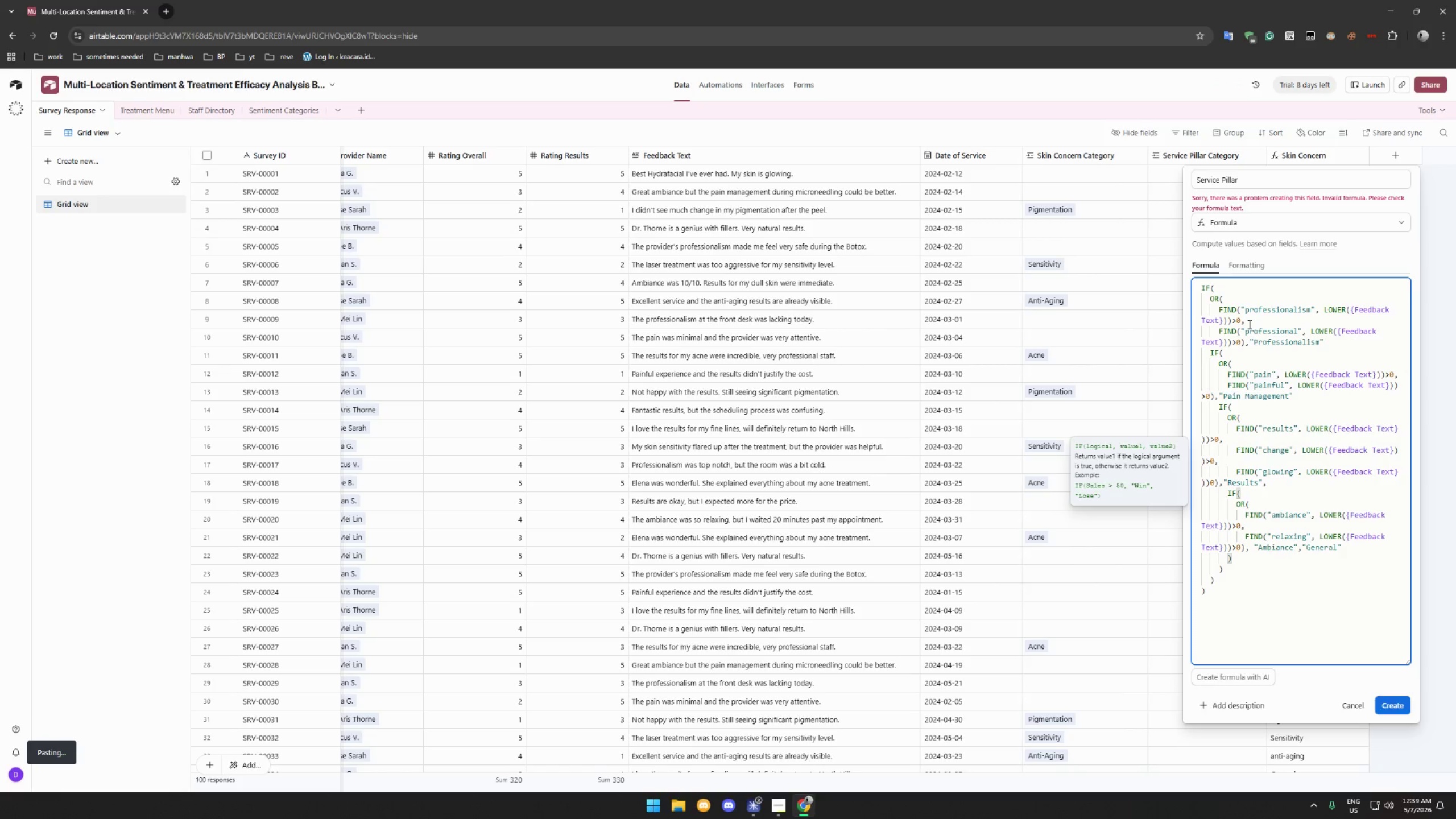 
wait(16.44)
 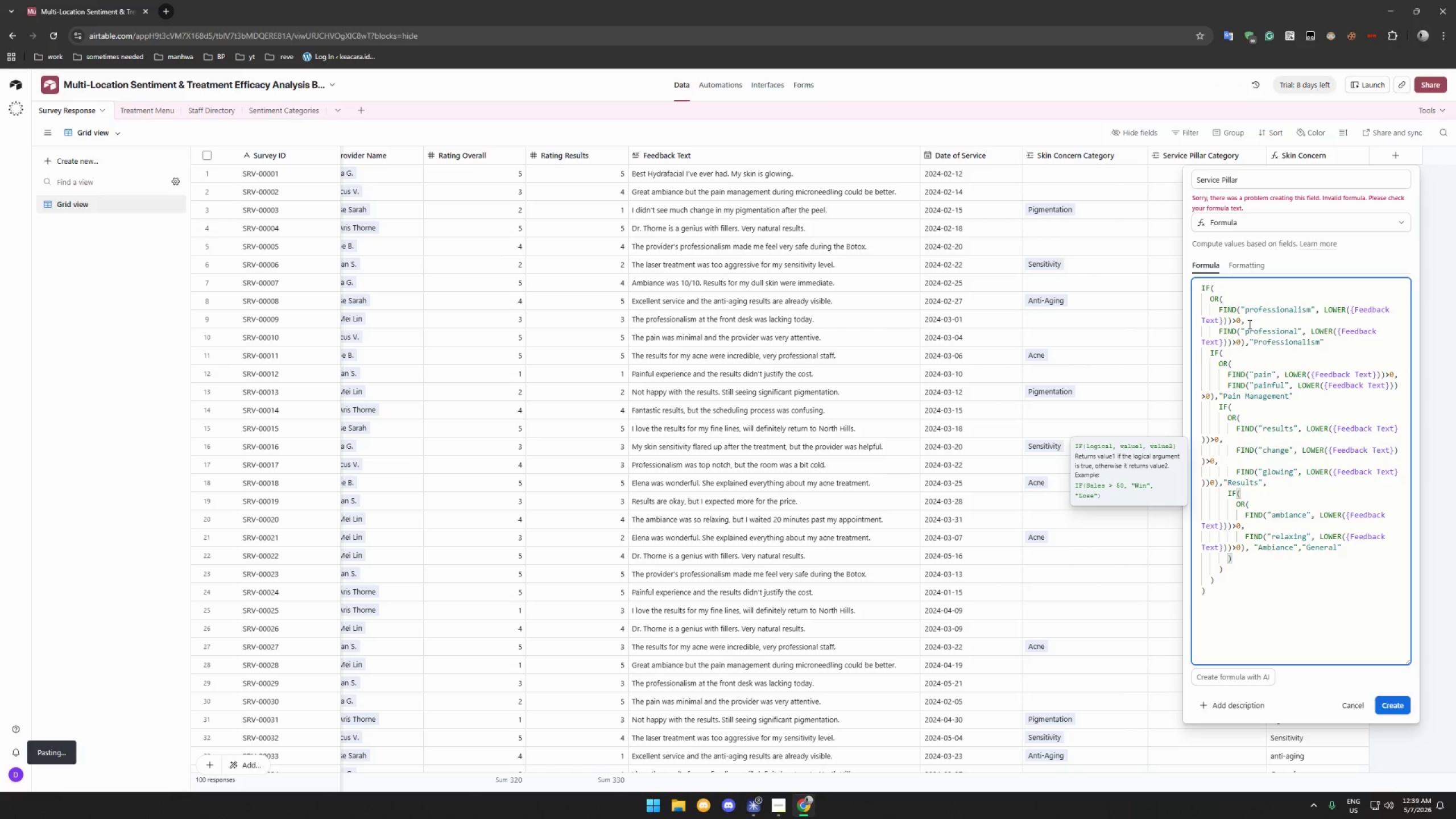 
left_click([1251, 321])
 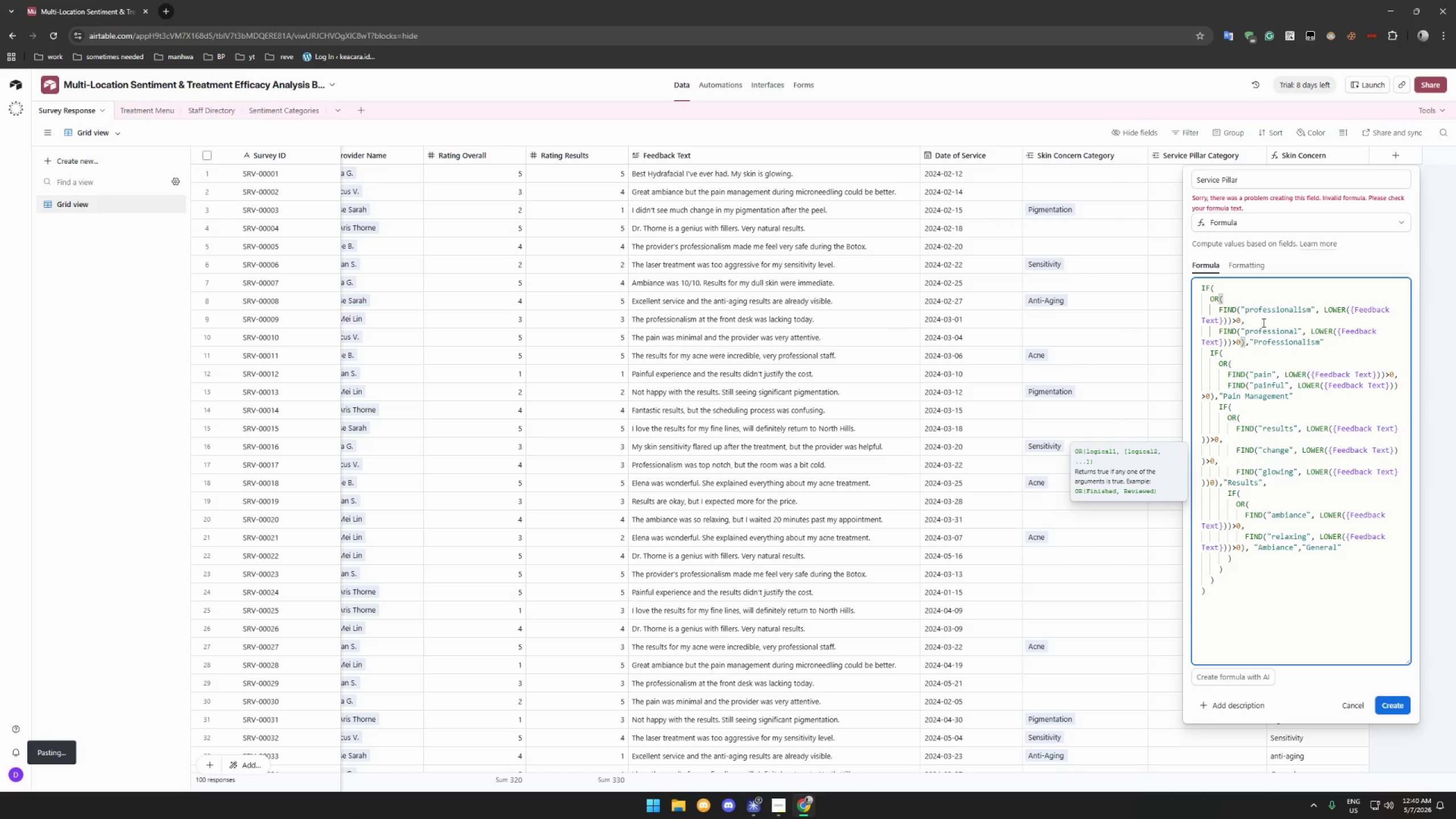 
wait(16.42)
 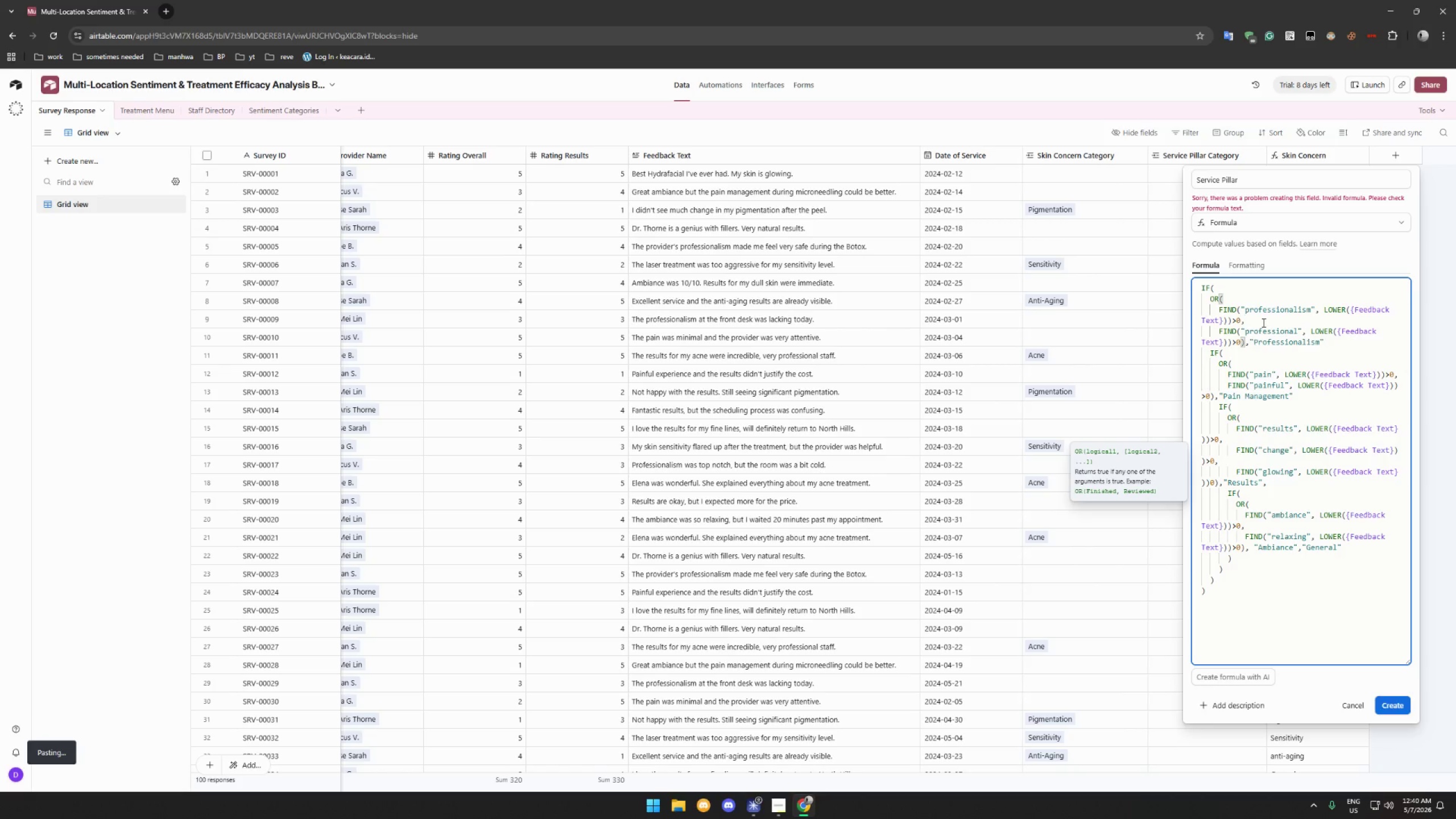 
left_click([1243, 340])
 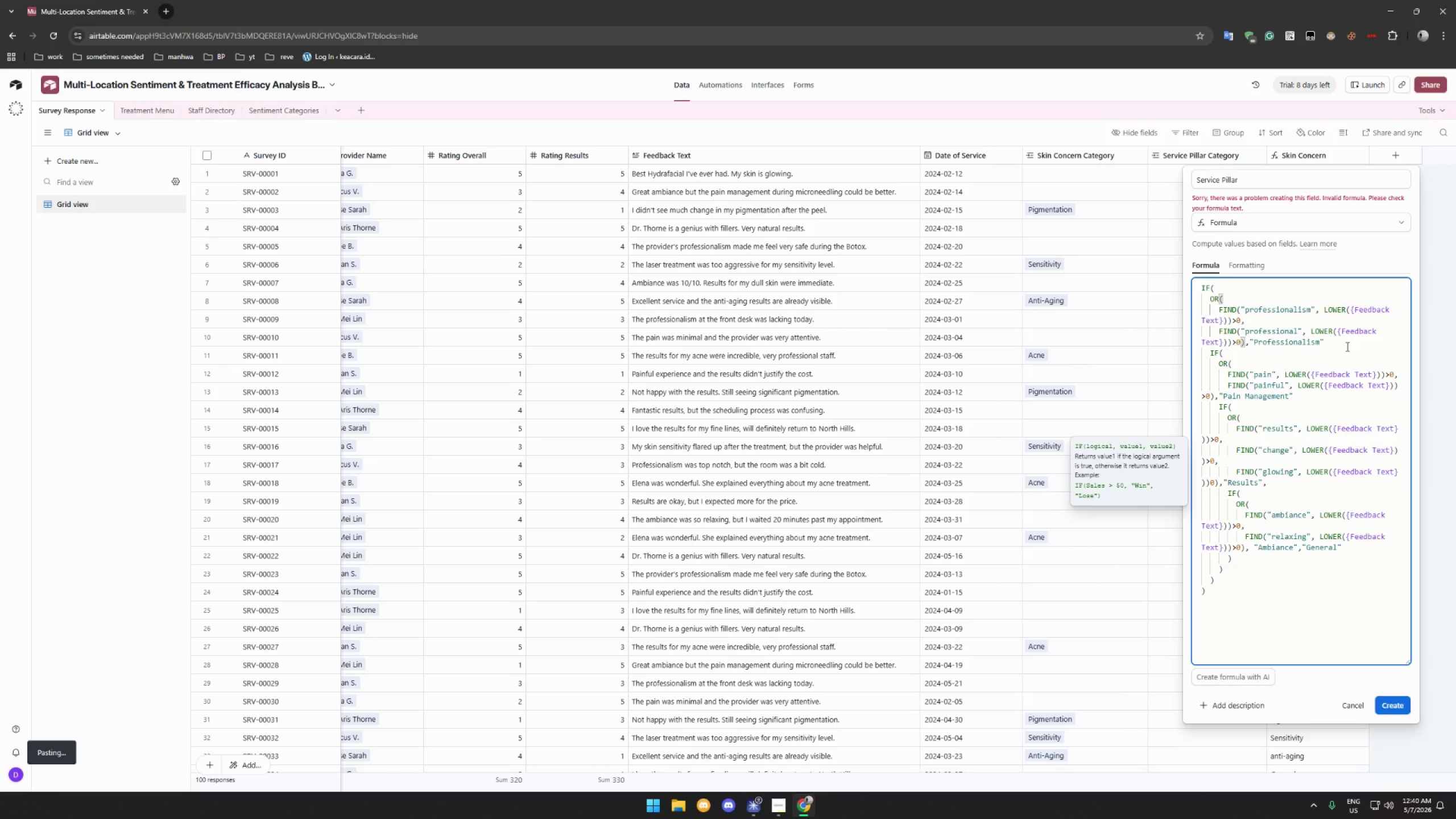 
wait(6.22)
 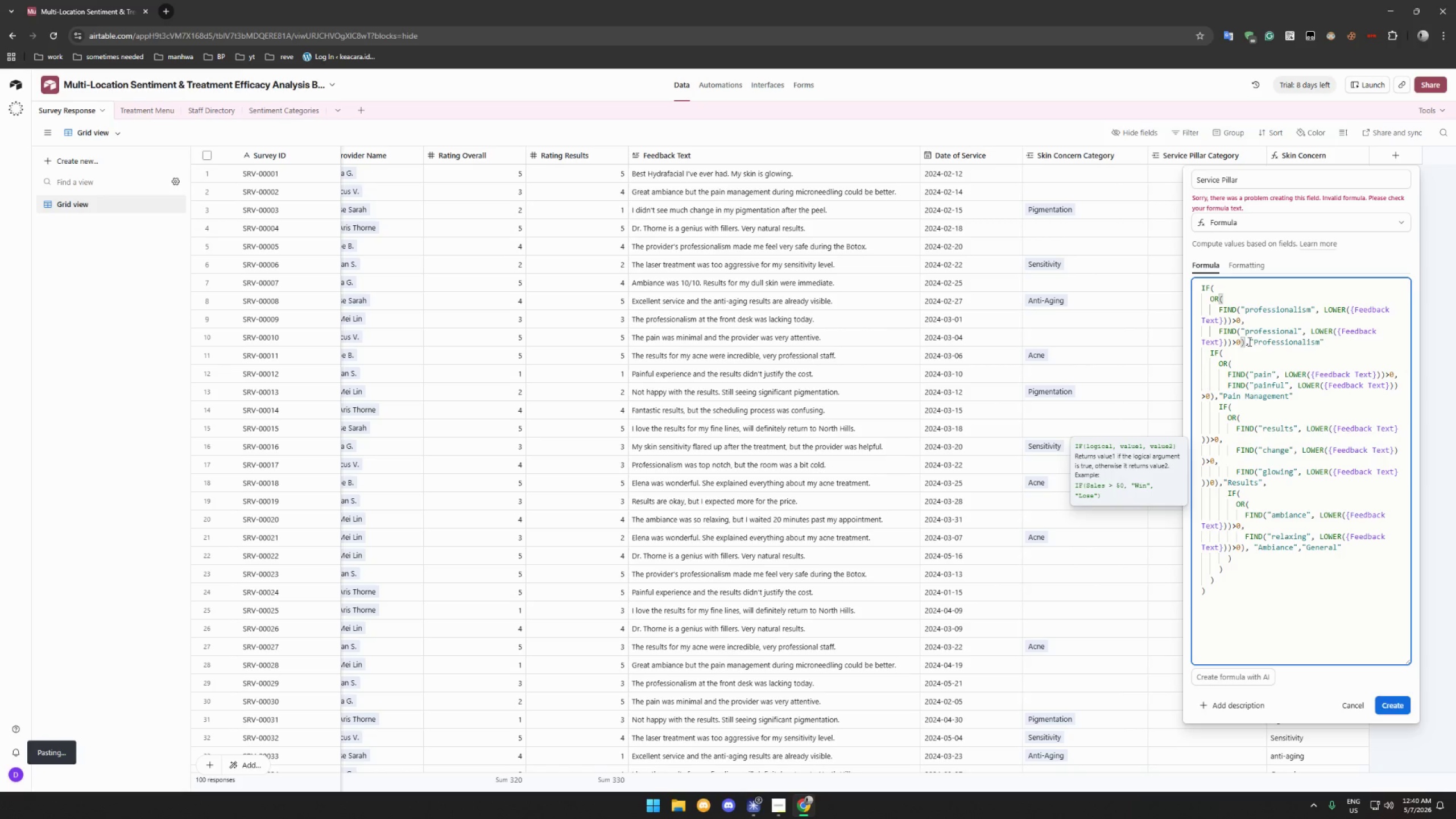 
key(Comma)
 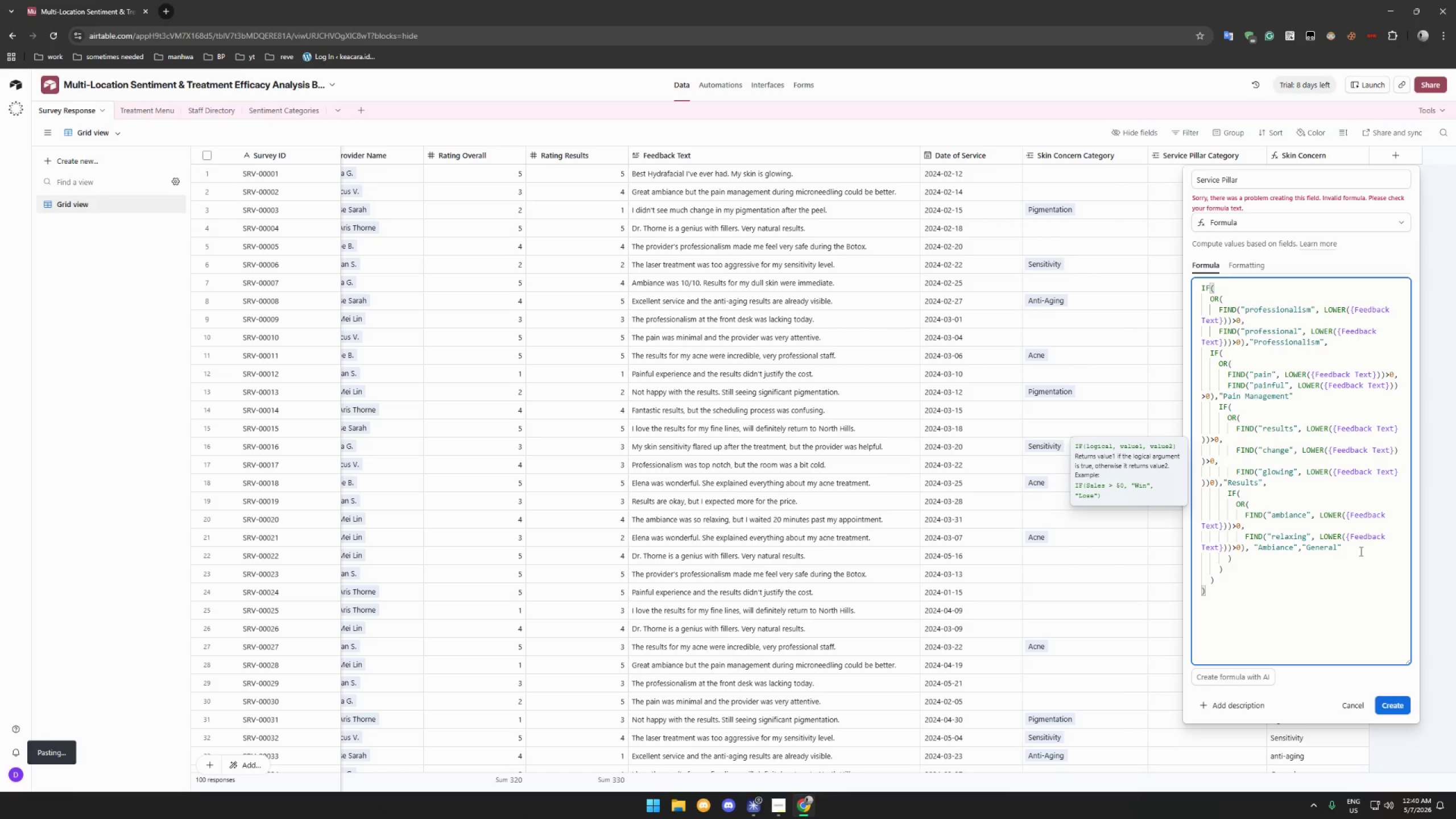 
left_click([1391, 705])
 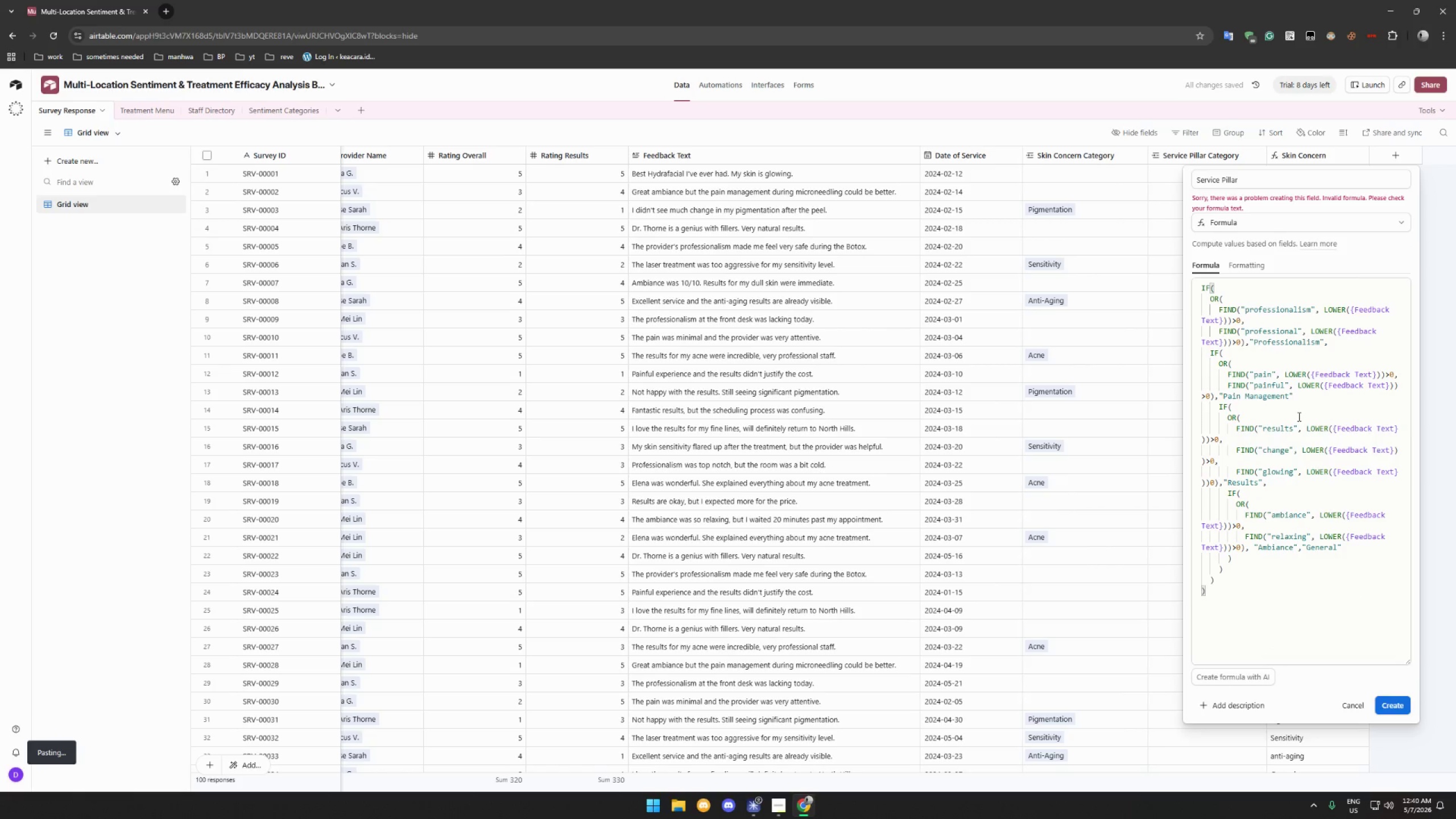 
left_click([1302, 399])
 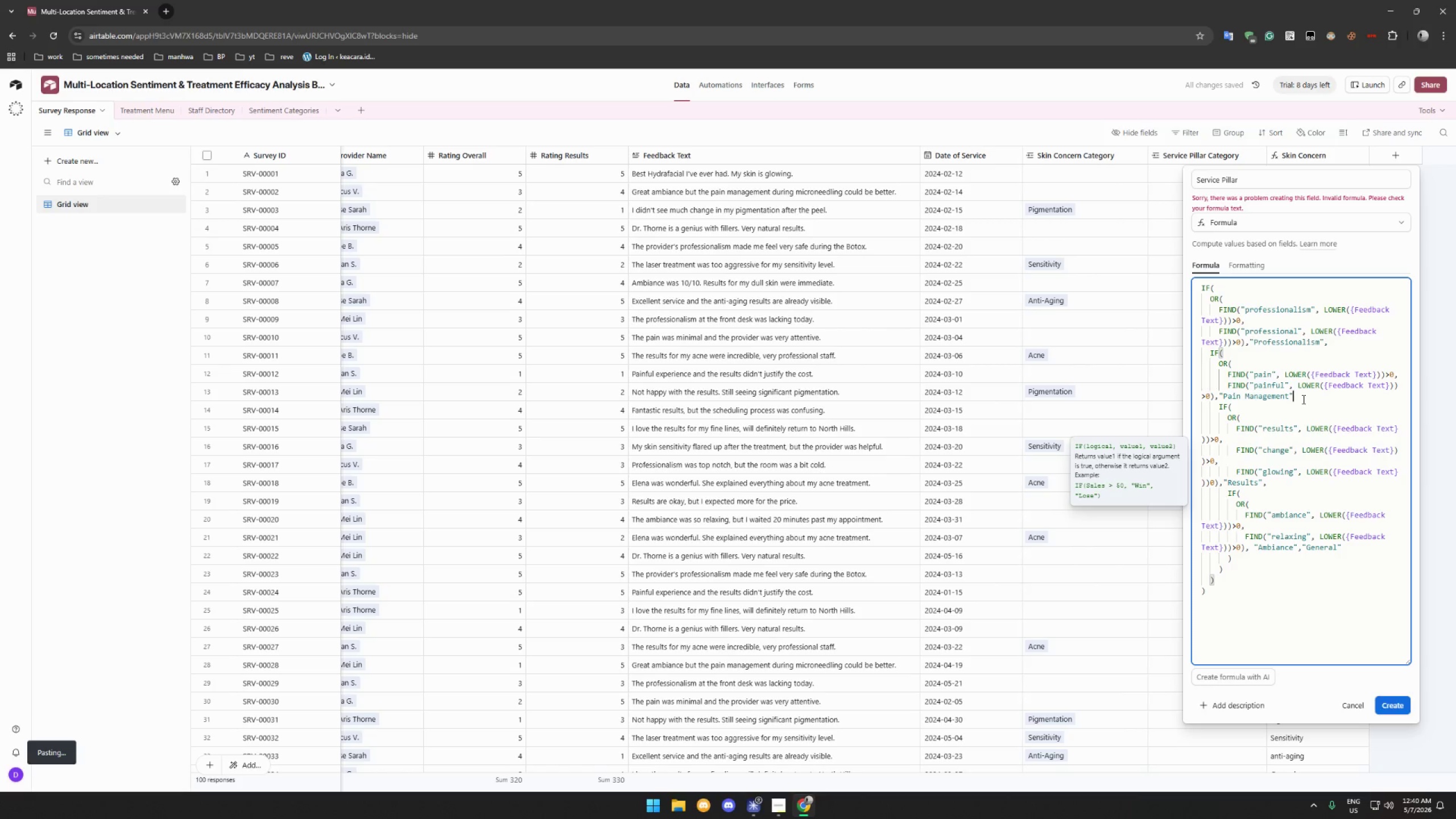 
key(Comma)
 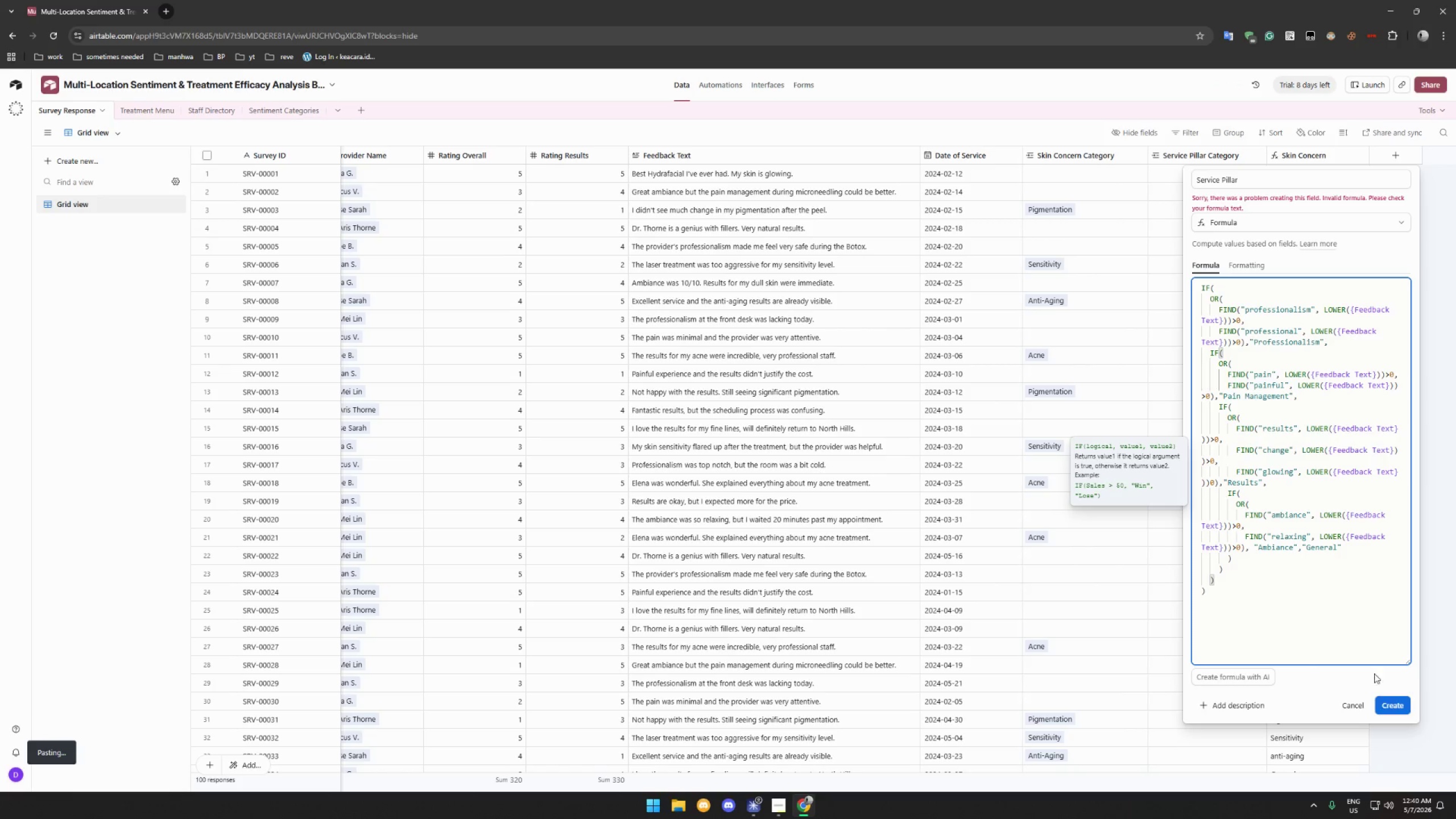 
left_click([1396, 706])
 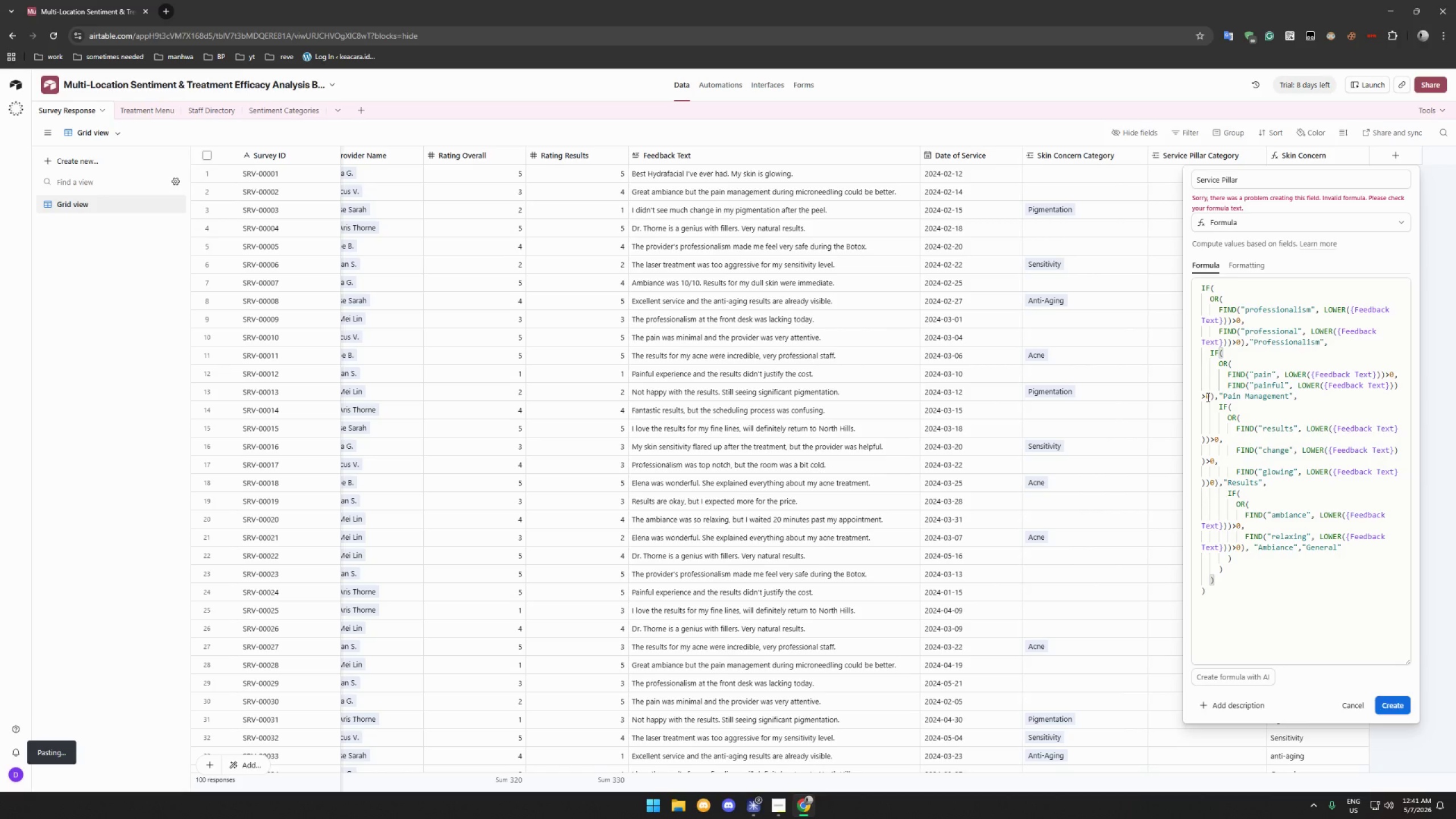 
wait(42.97)
 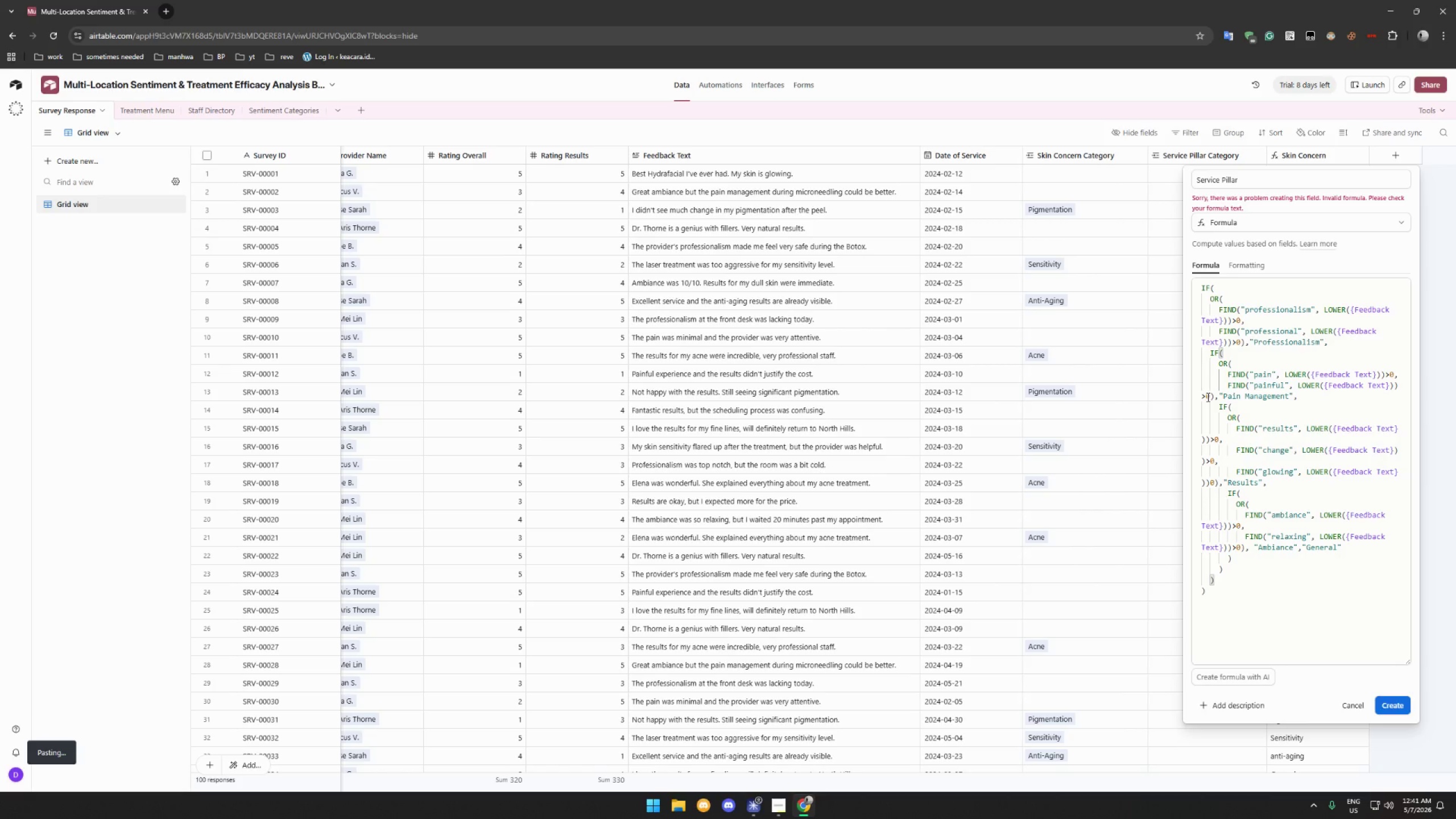 
left_click([1236, 406])
 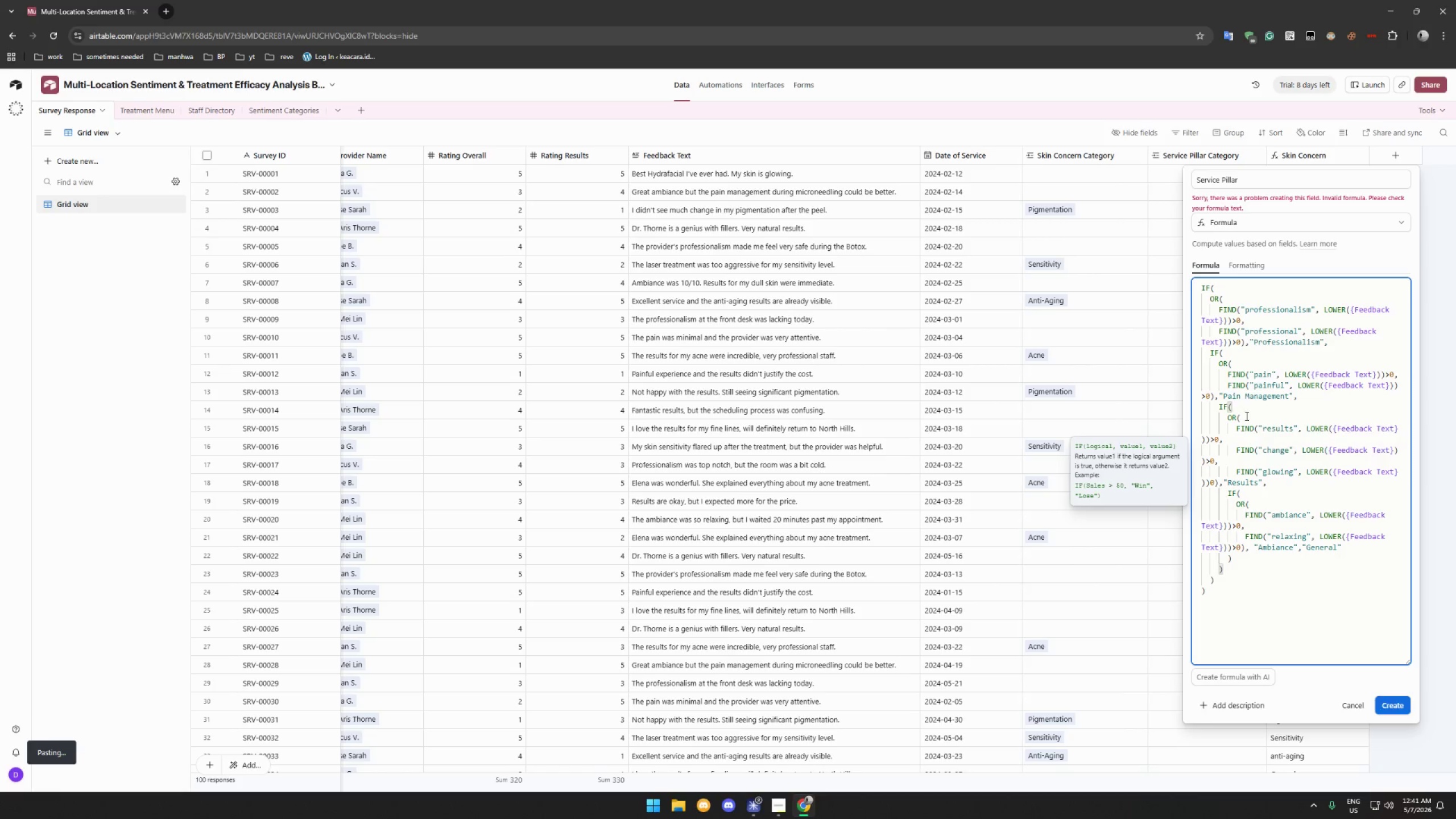 
left_click([1247, 417])
 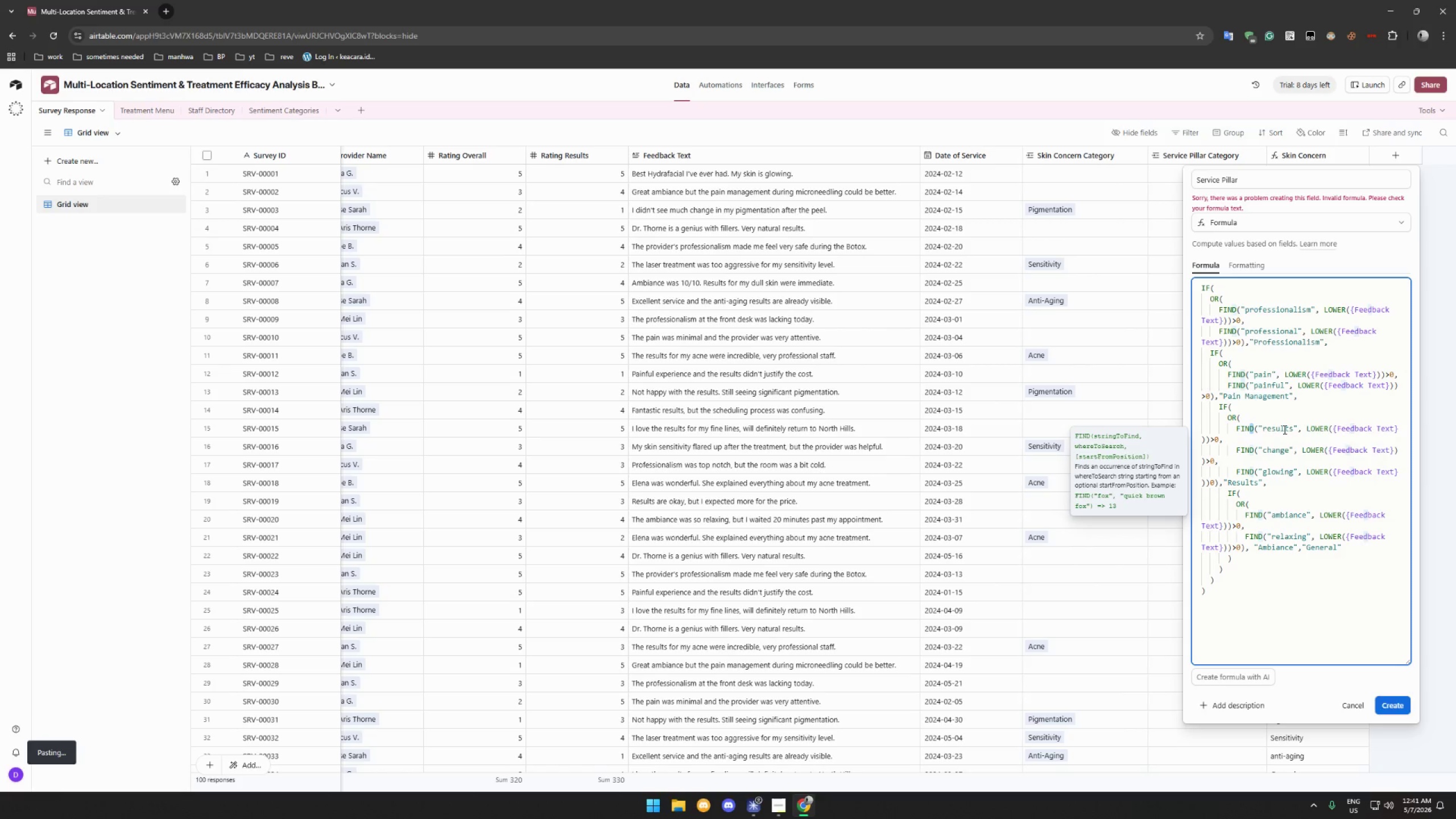 
wait(12.45)
 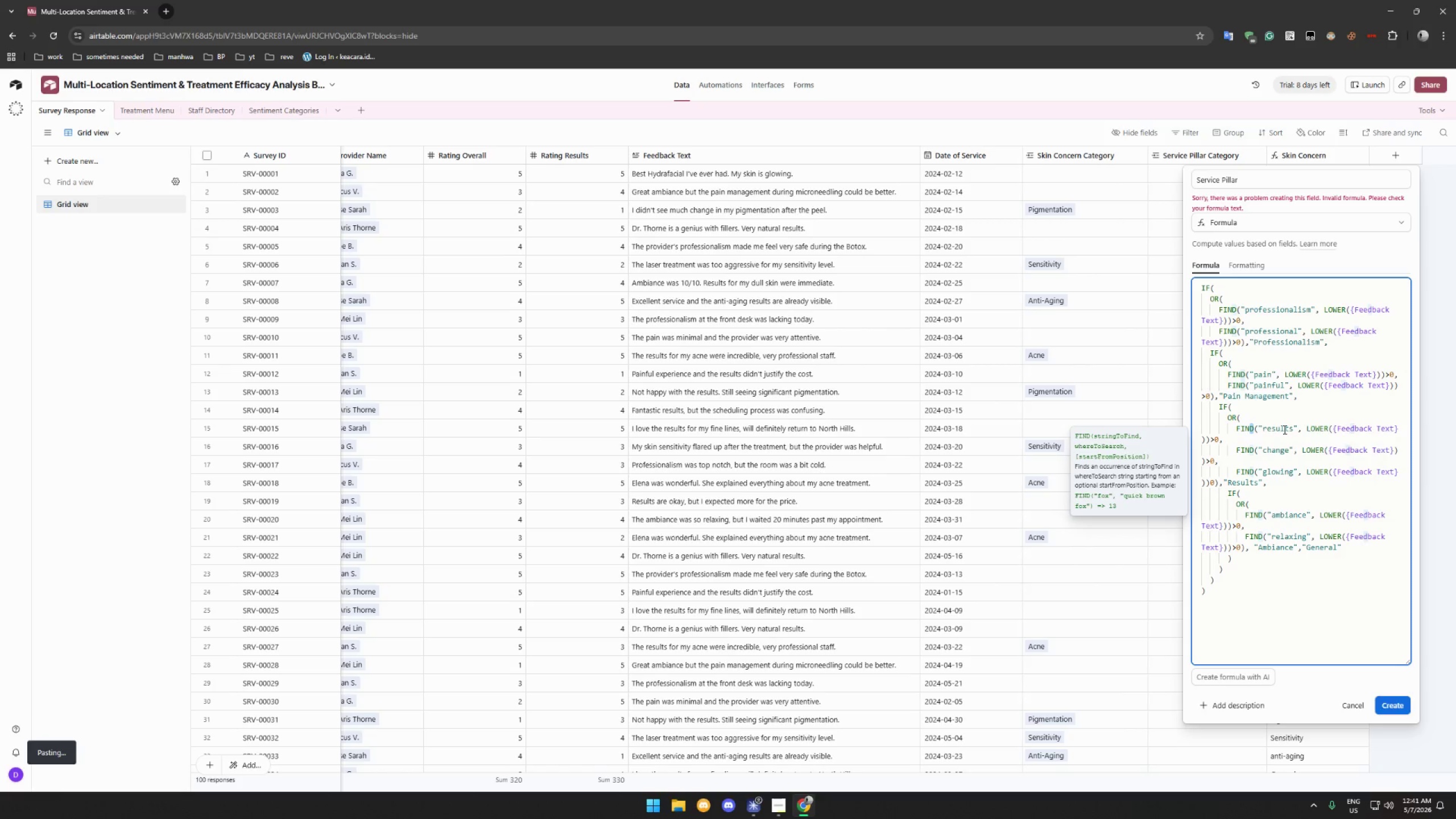 
left_click([1310, 431])
 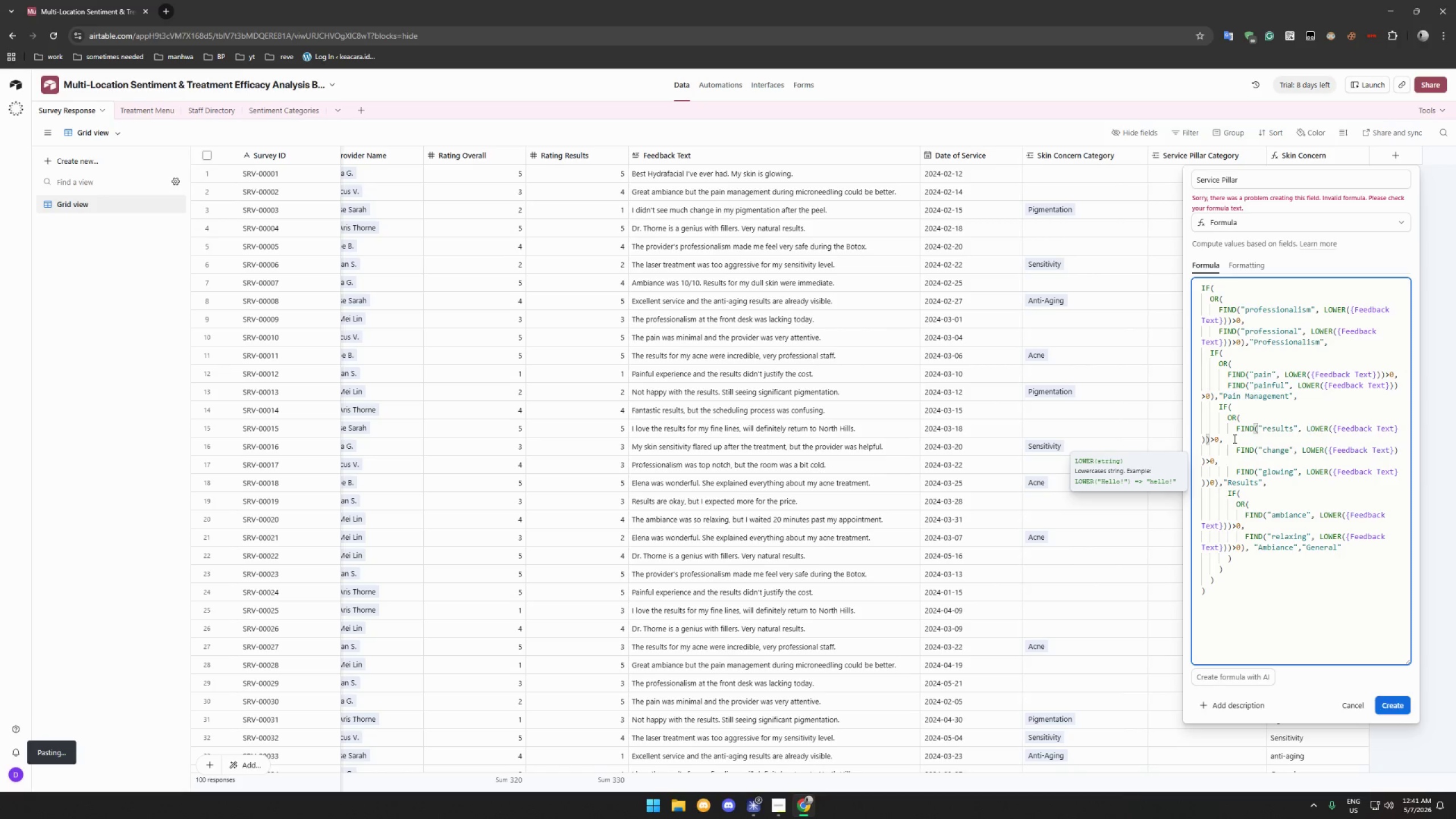 
wait(13.47)
 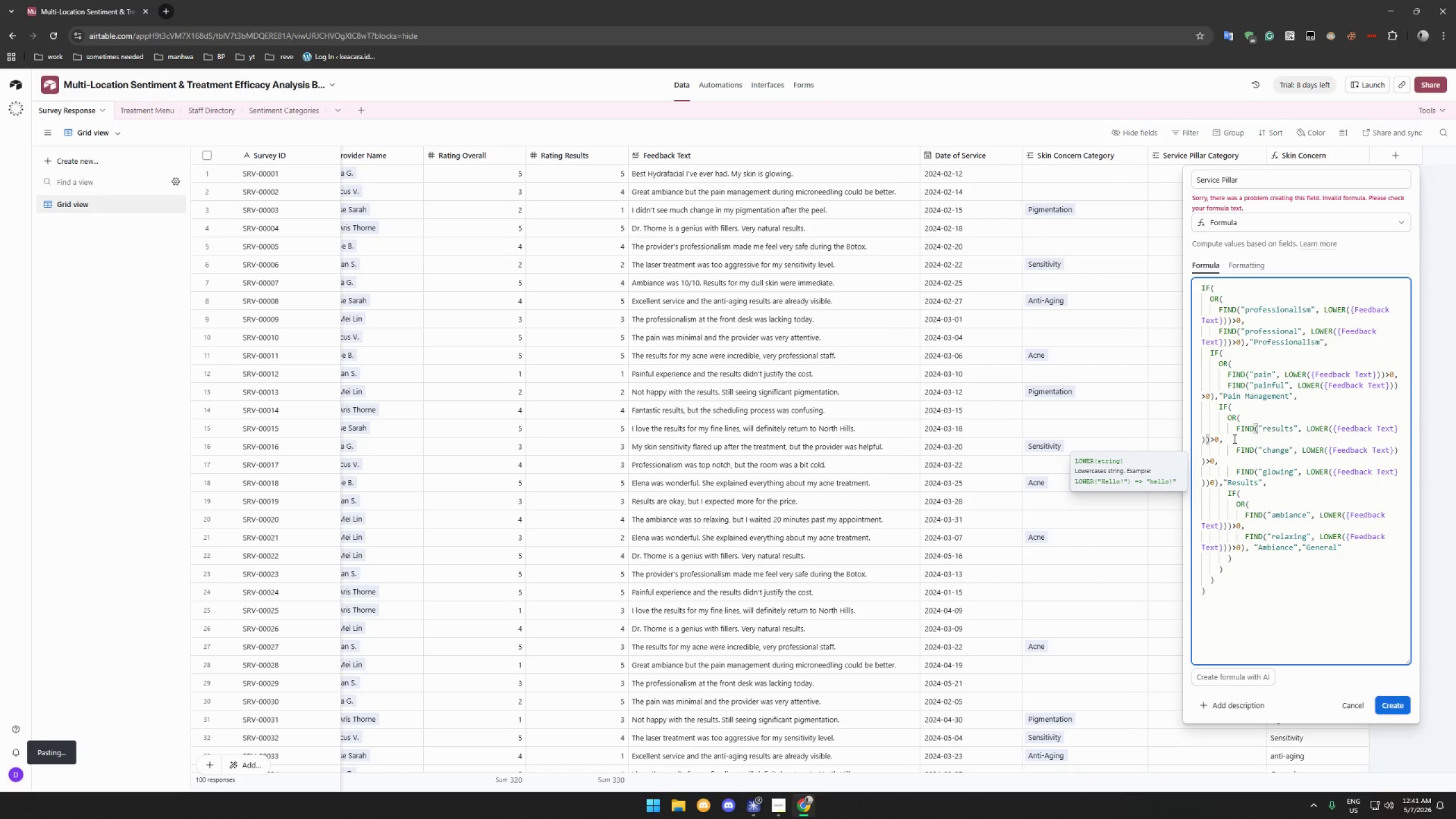 
left_click([1227, 459])
 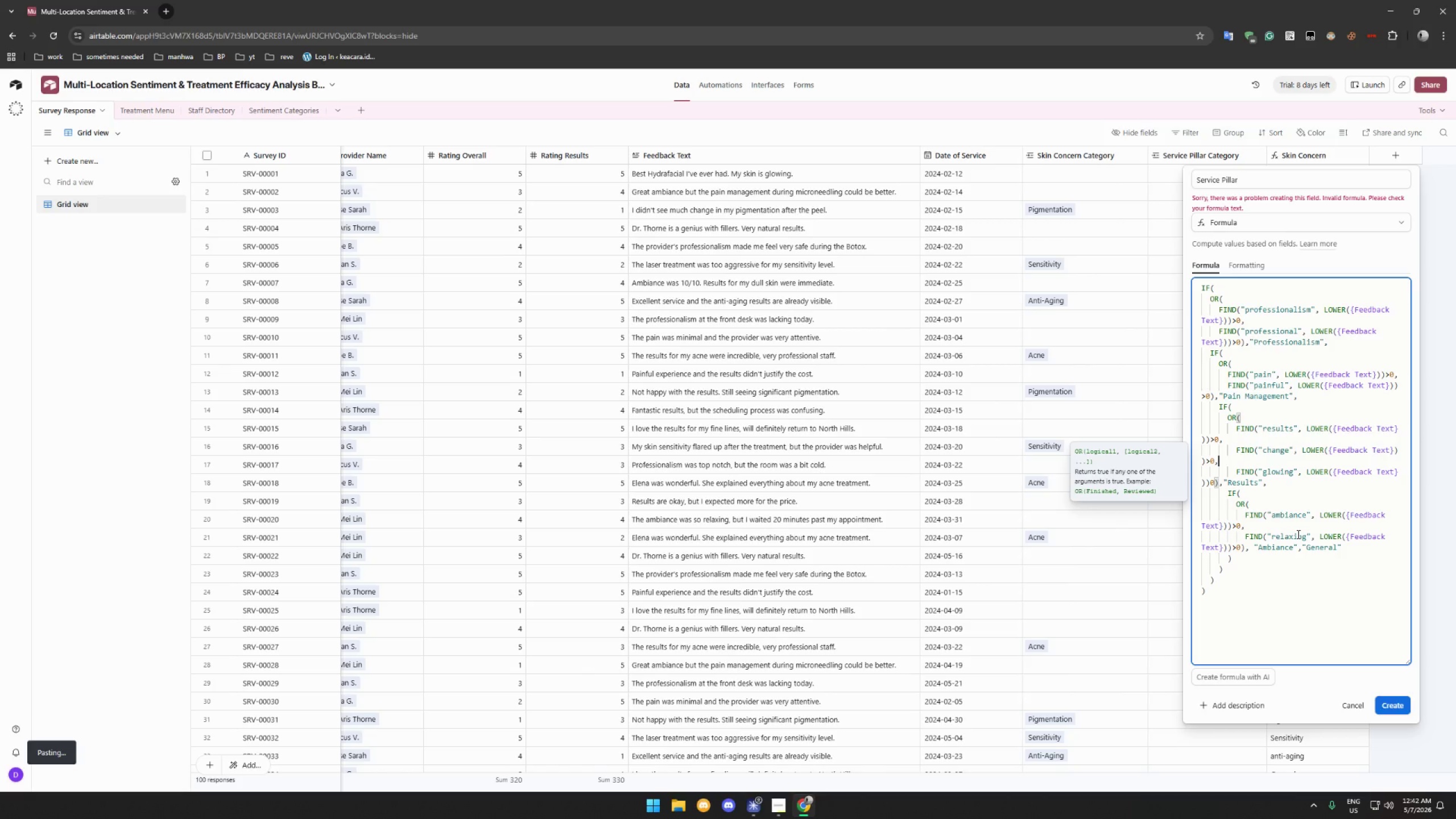 
wait(37.0)
 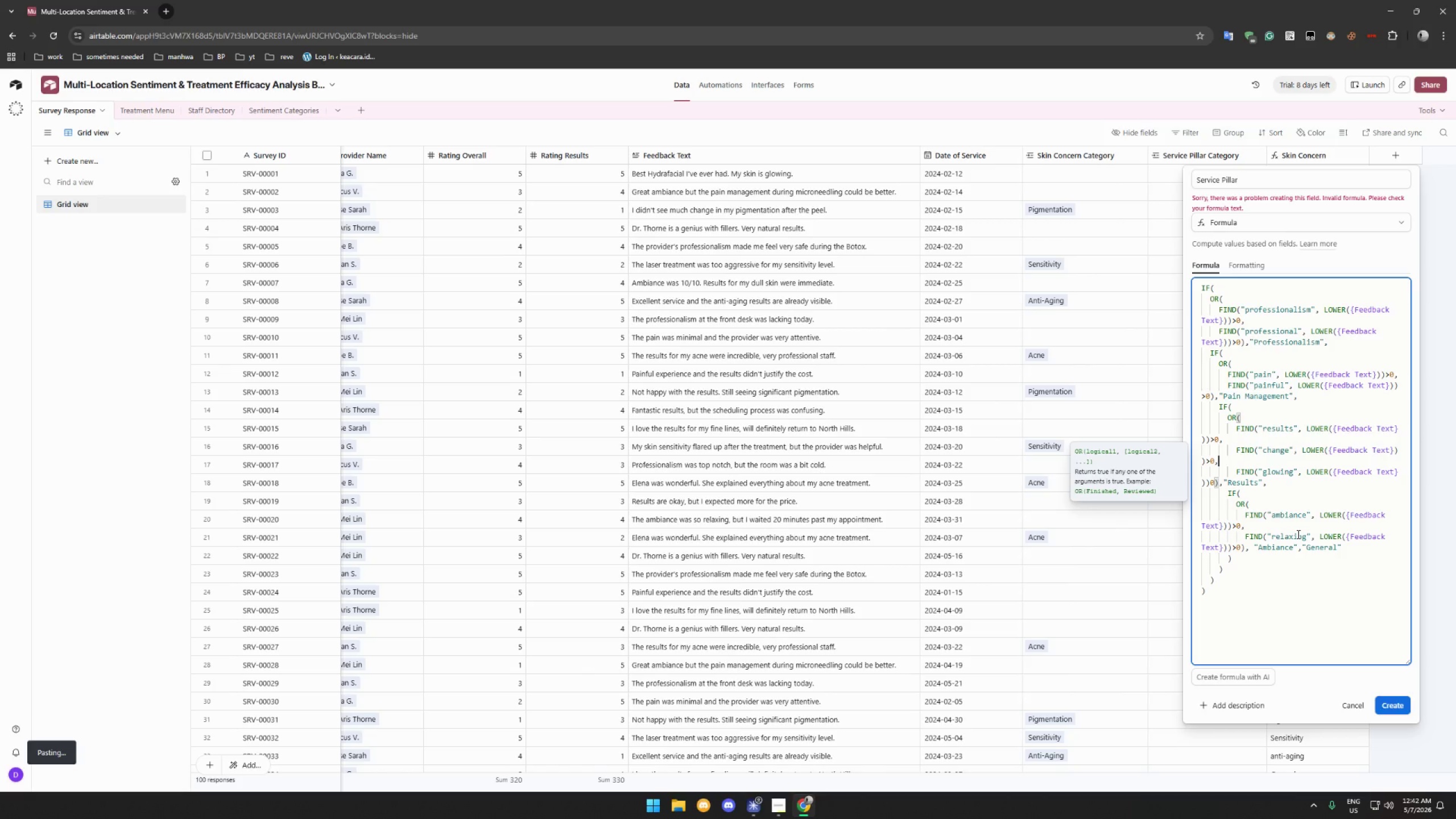 
left_click([1275, 522])
 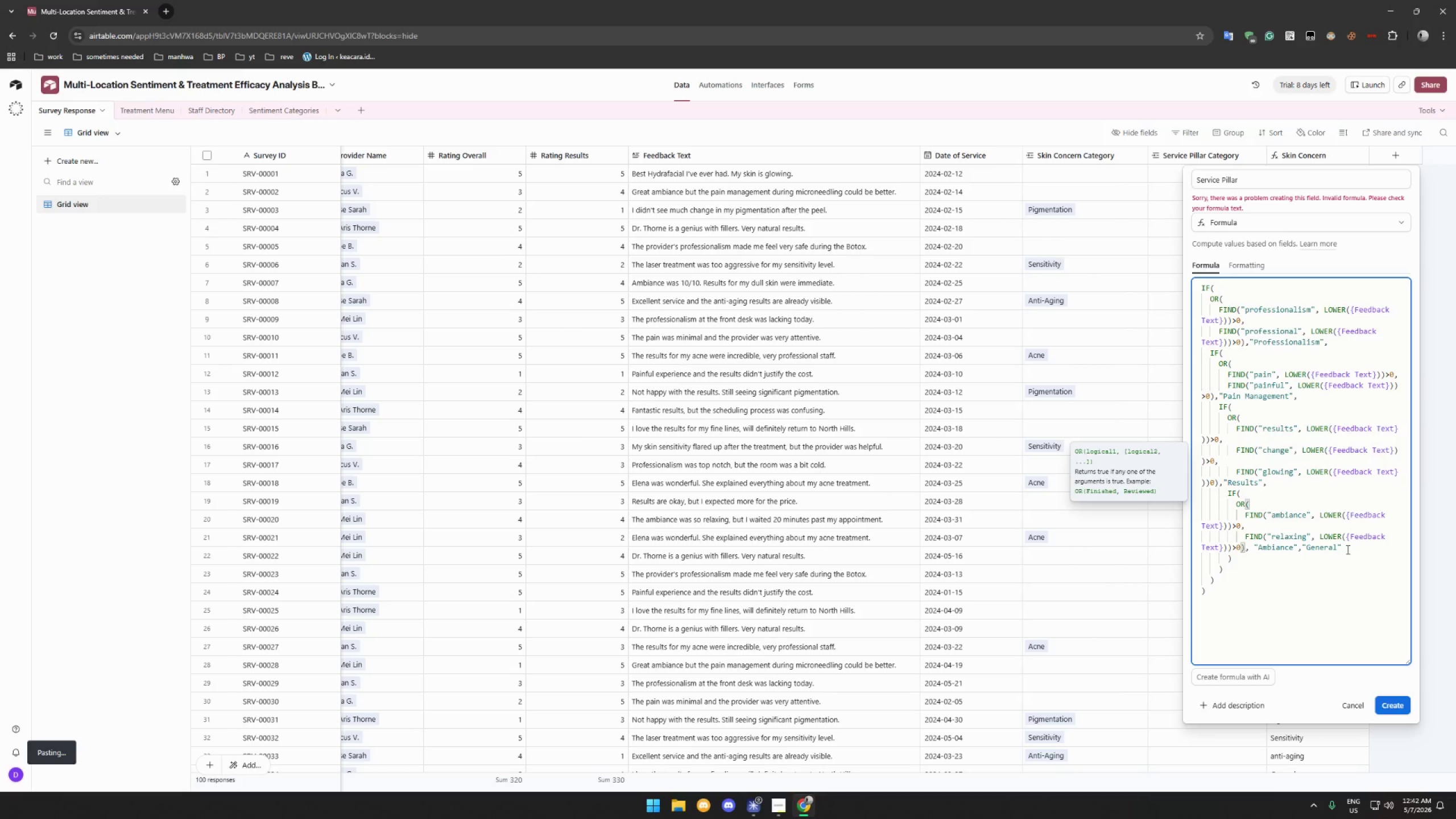 
wait(21.62)
 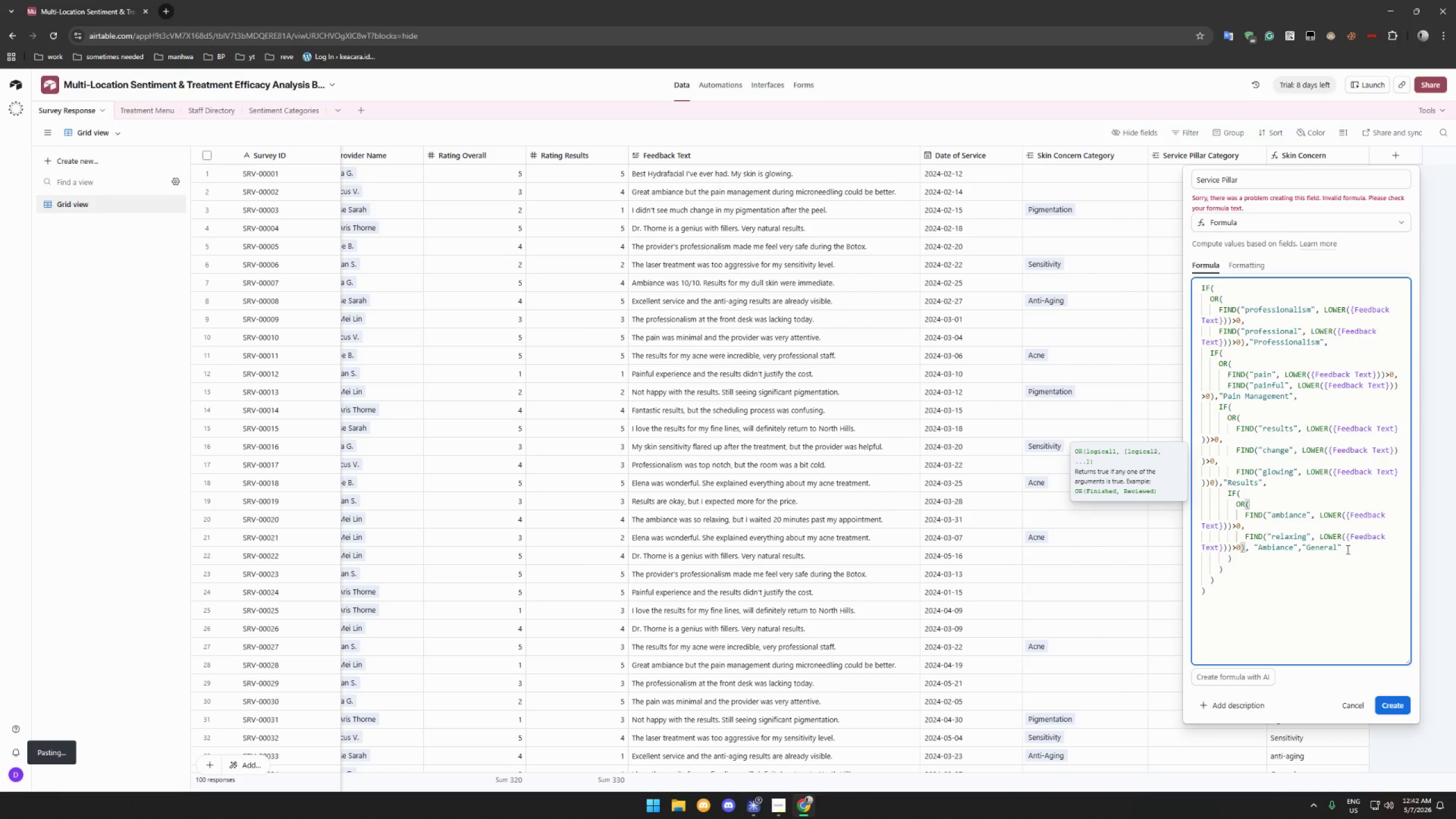 
scroll: coordinate [1290, 538], scroll_direction: down, amount: 2.0
 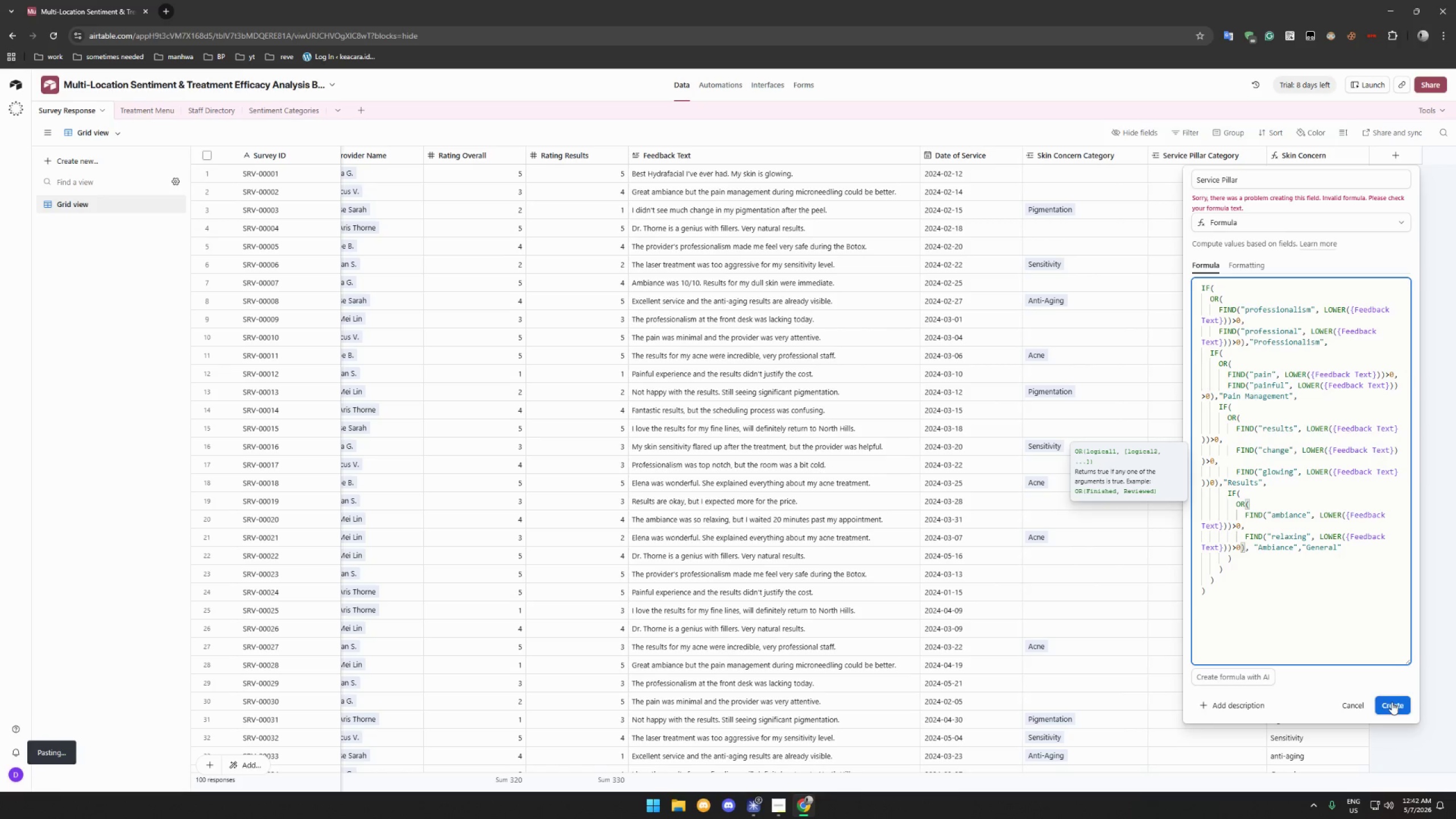 
left_click([1400, 701])
 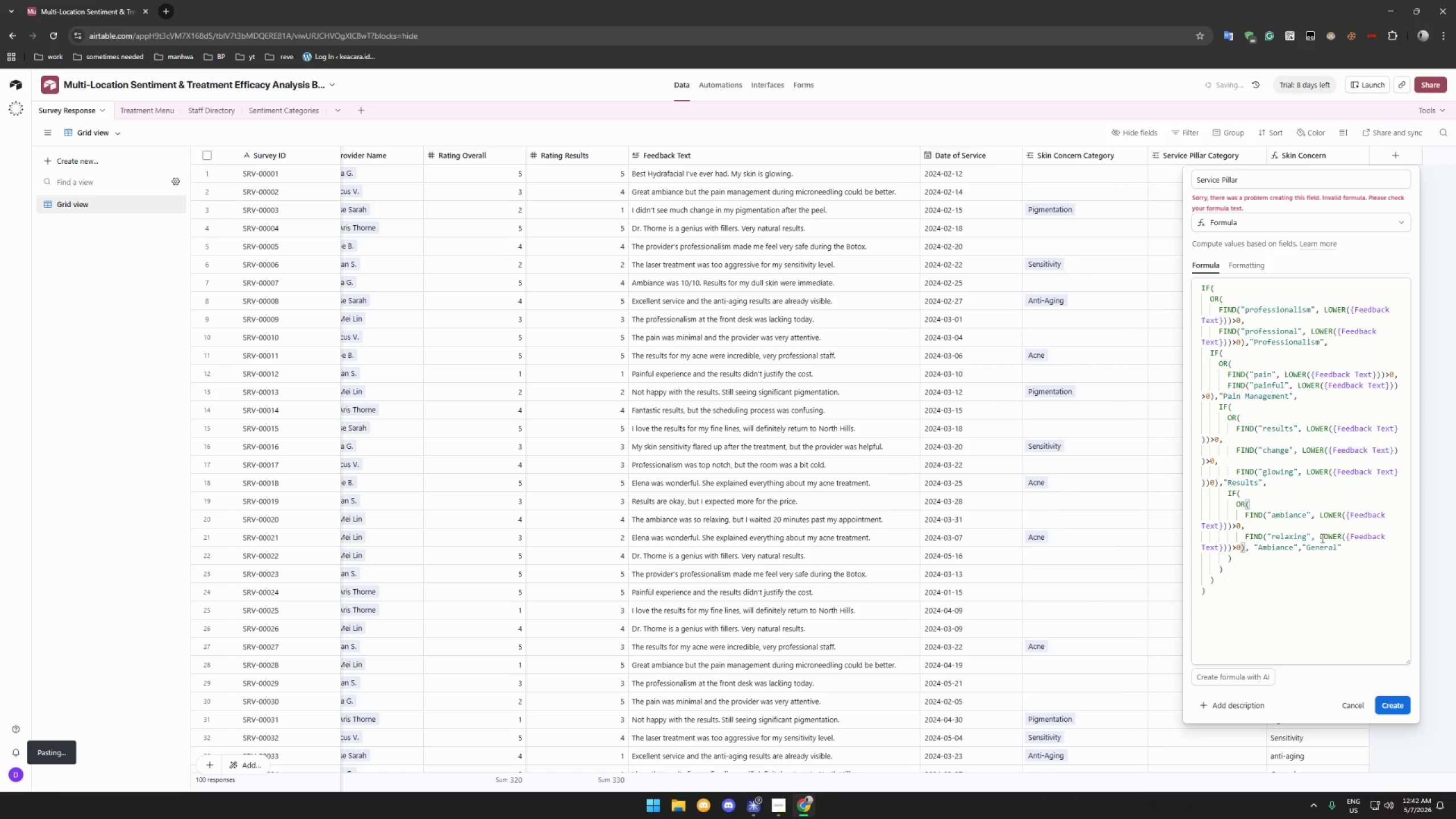 
left_click([1311, 573])